 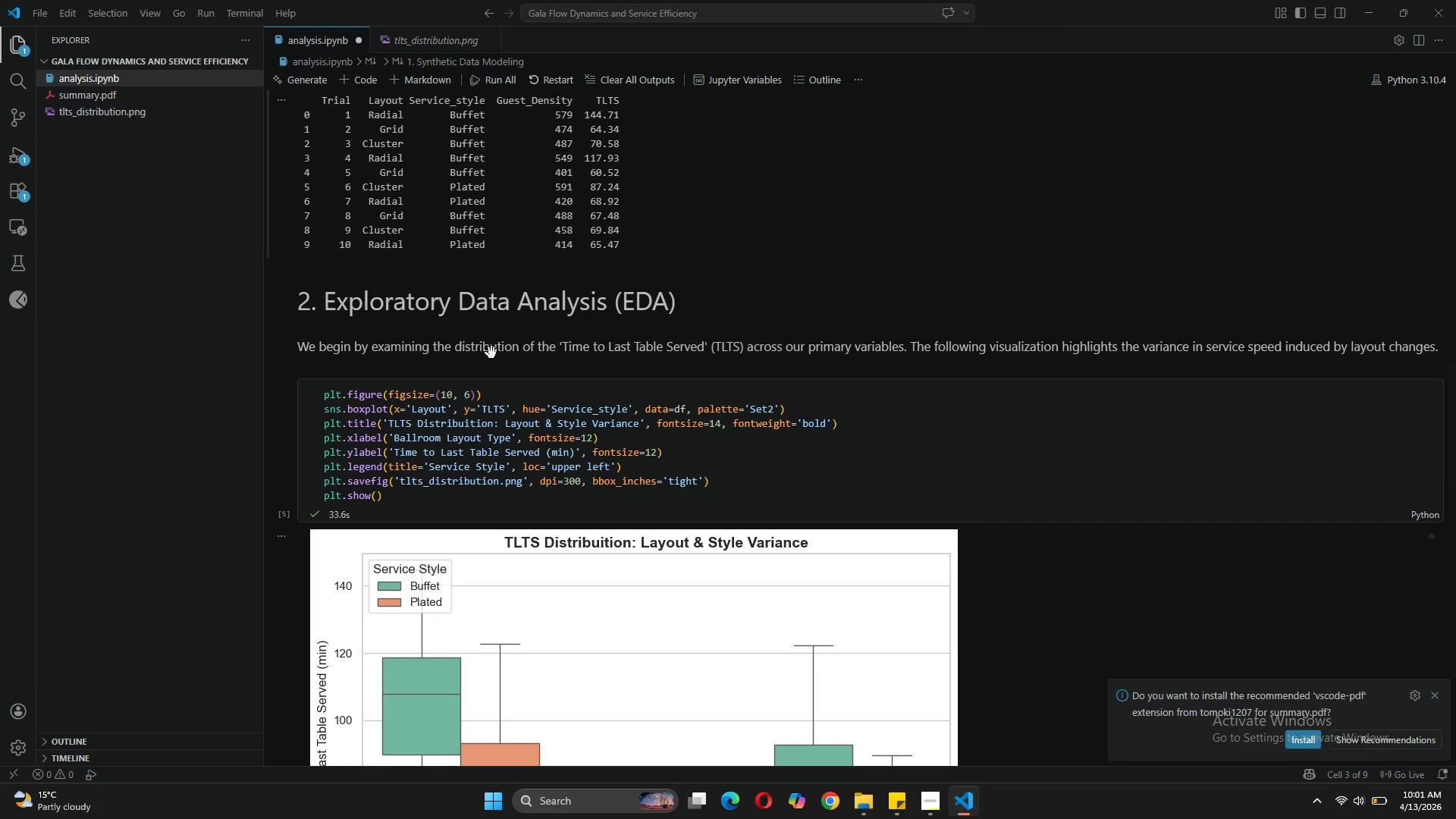 
key(Control+S)
 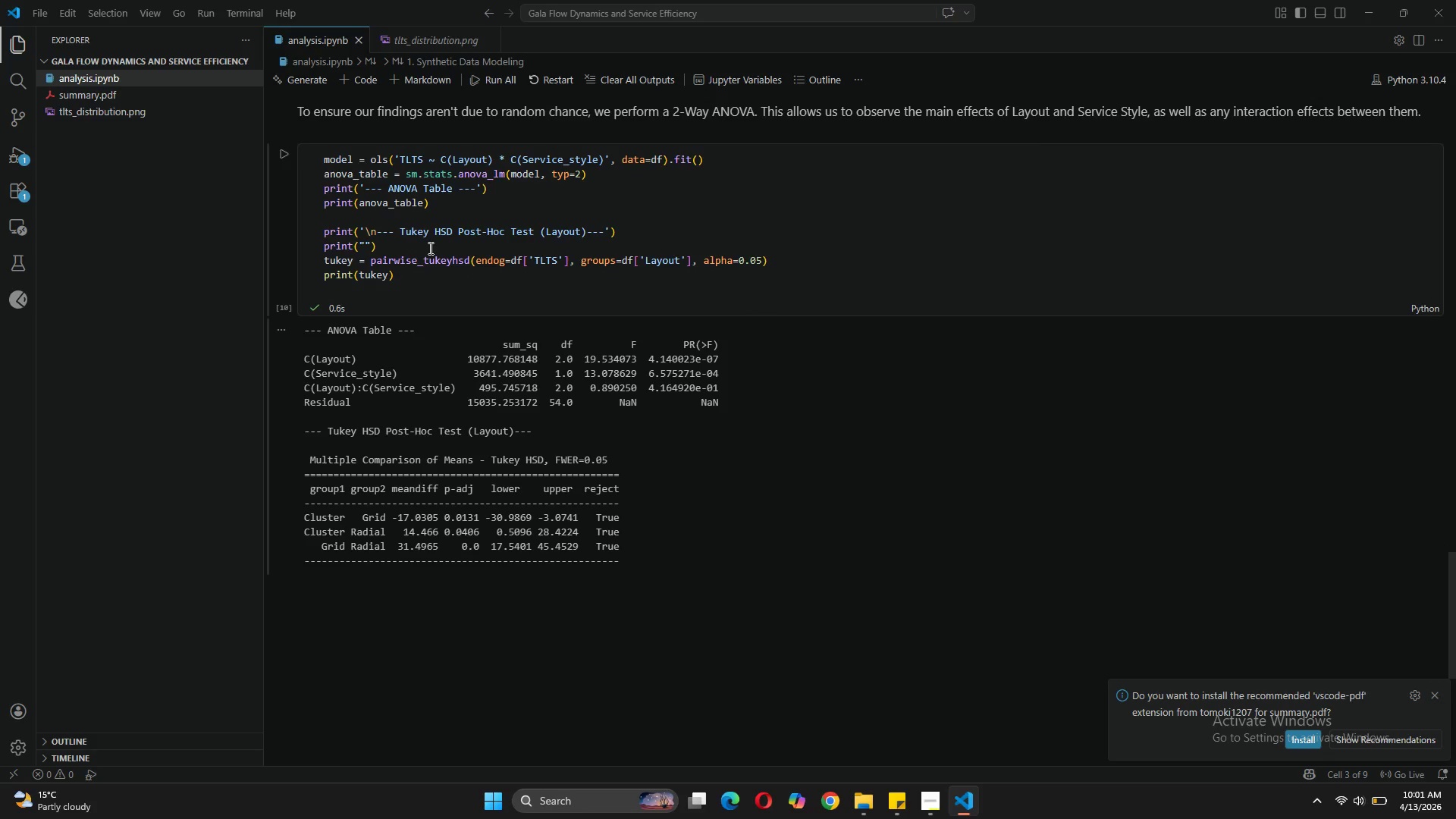 
left_click([408, 83])
 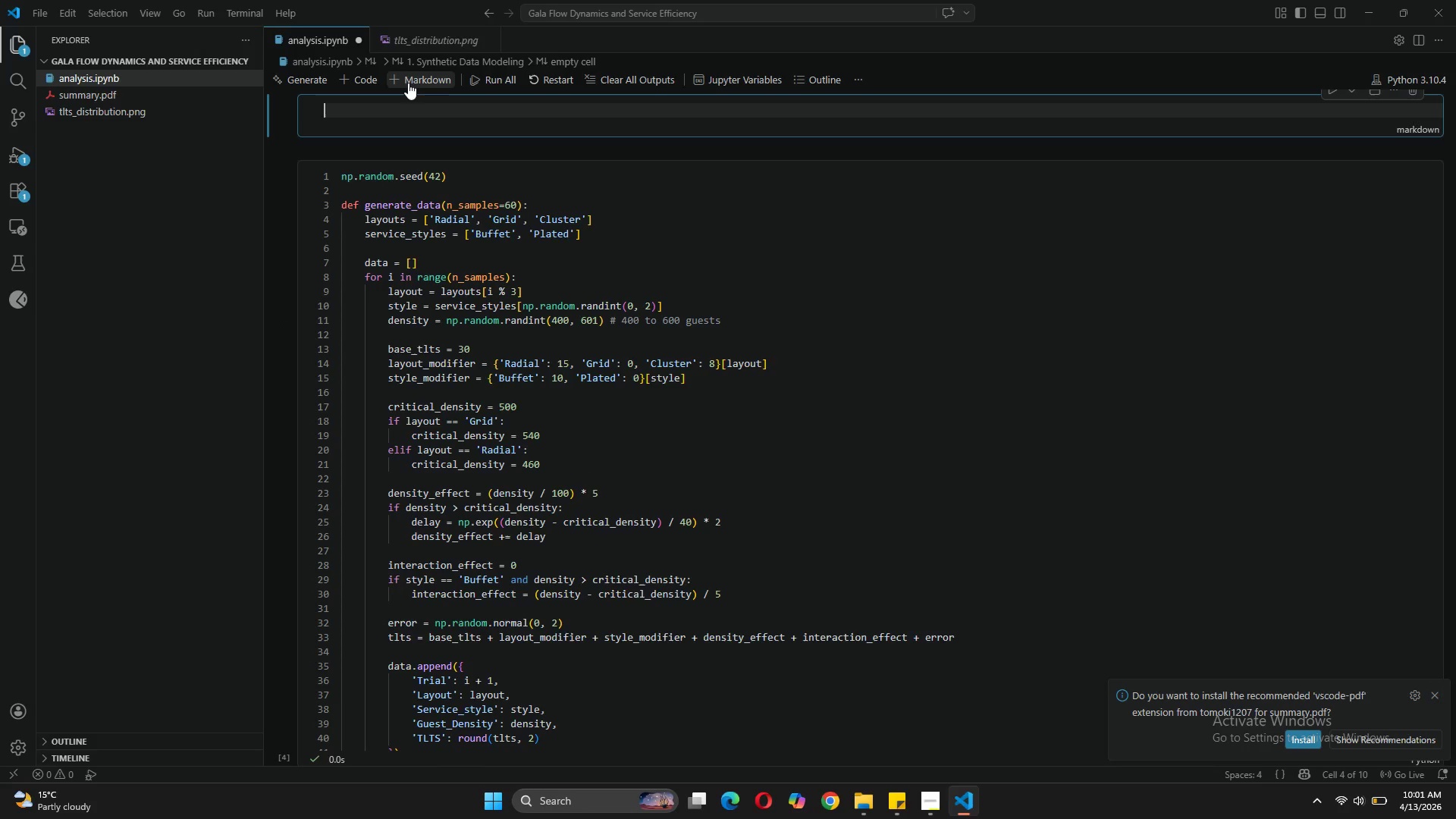 
key(Control+Z)
 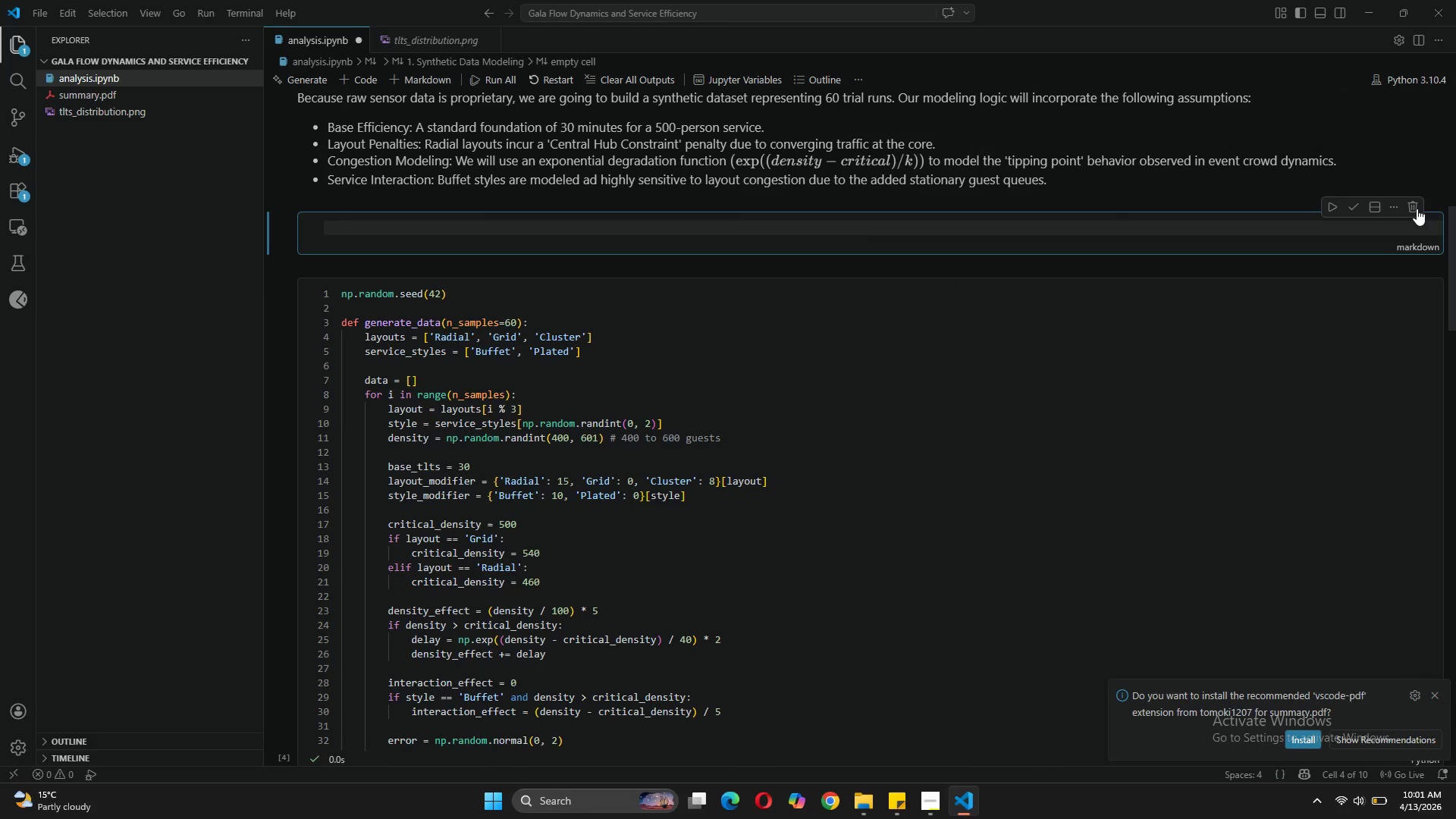 
left_click([1414, 212])
 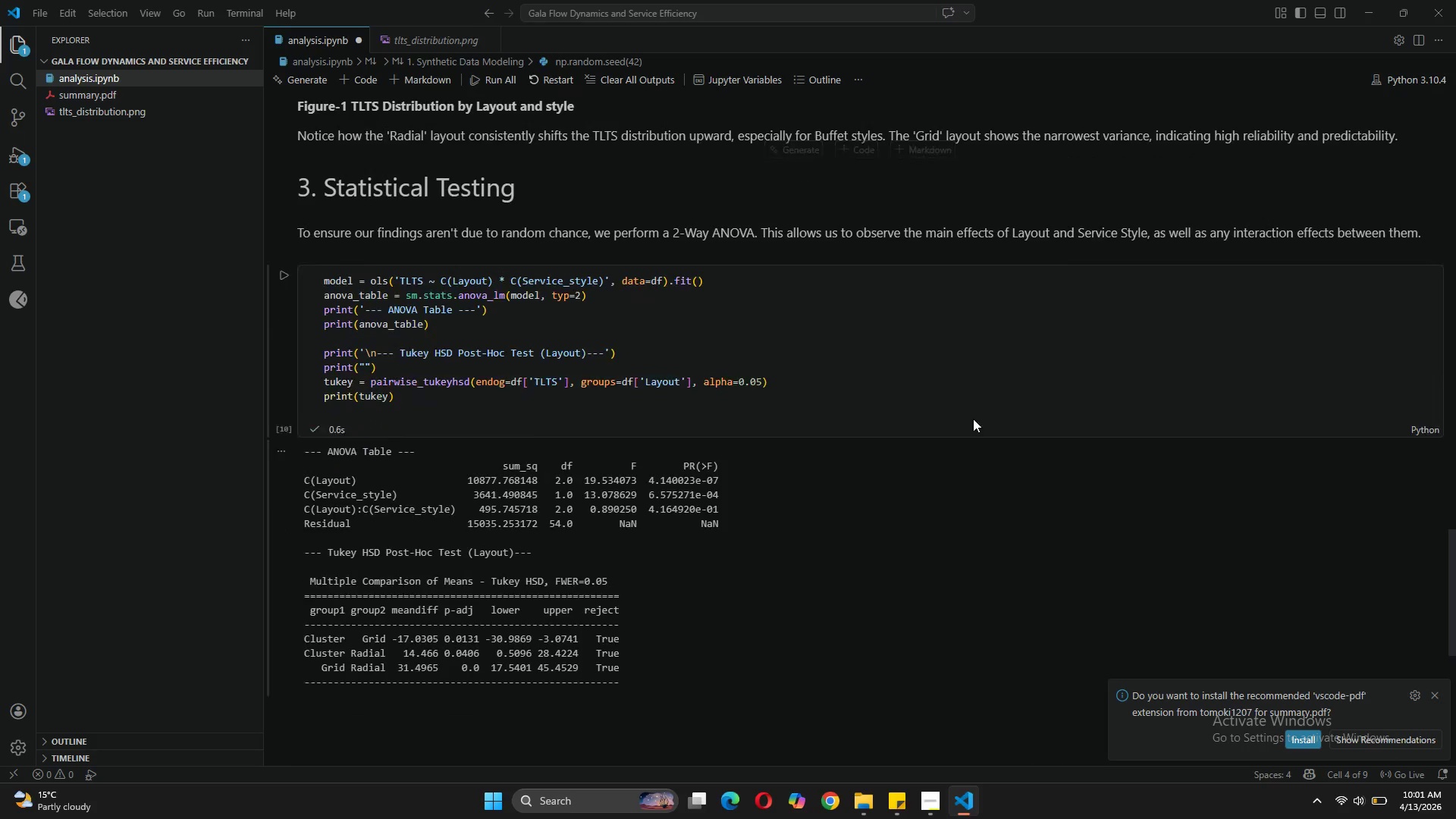 
left_click([550, 444])
 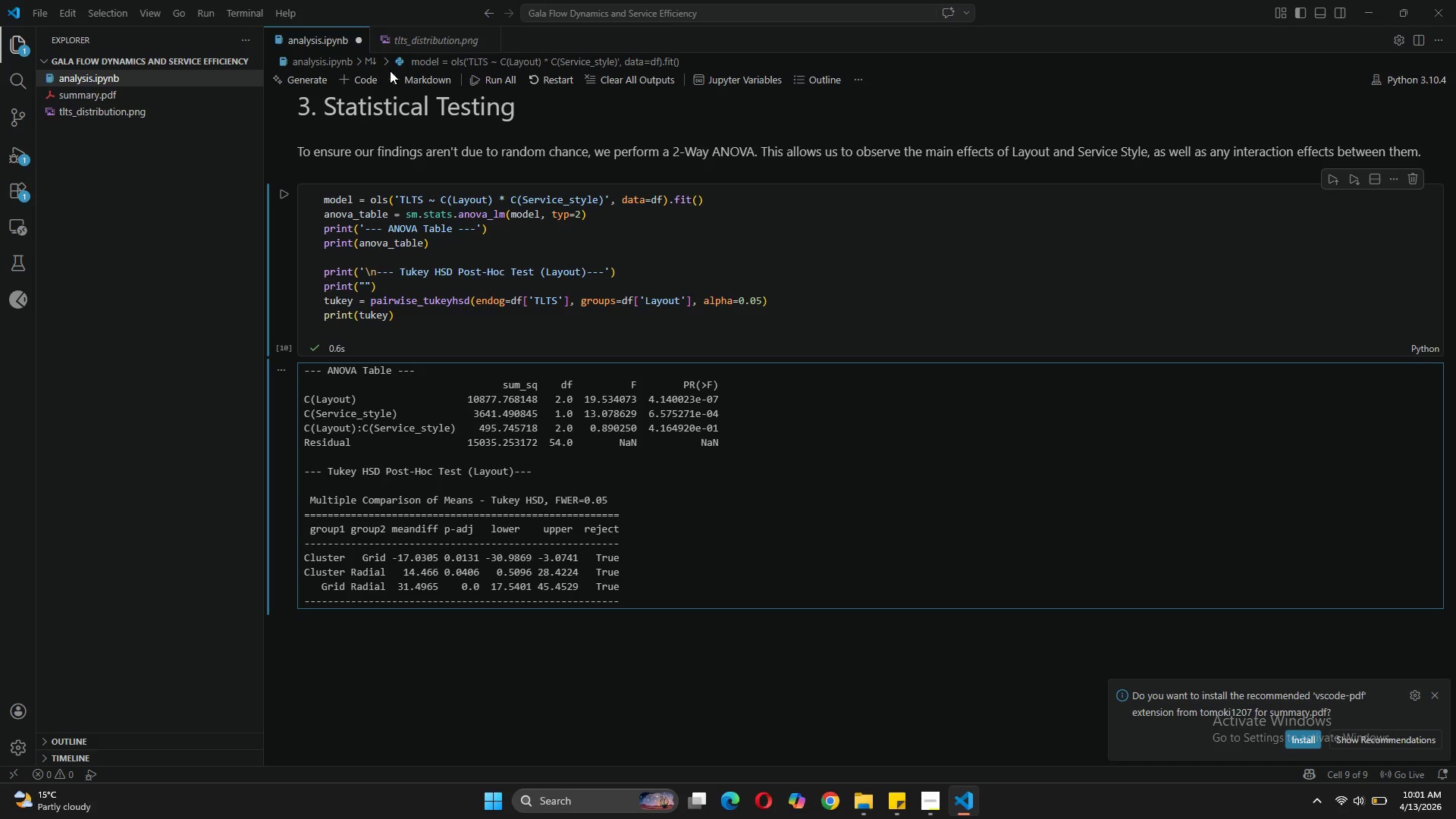 
left_click([399, 82])
 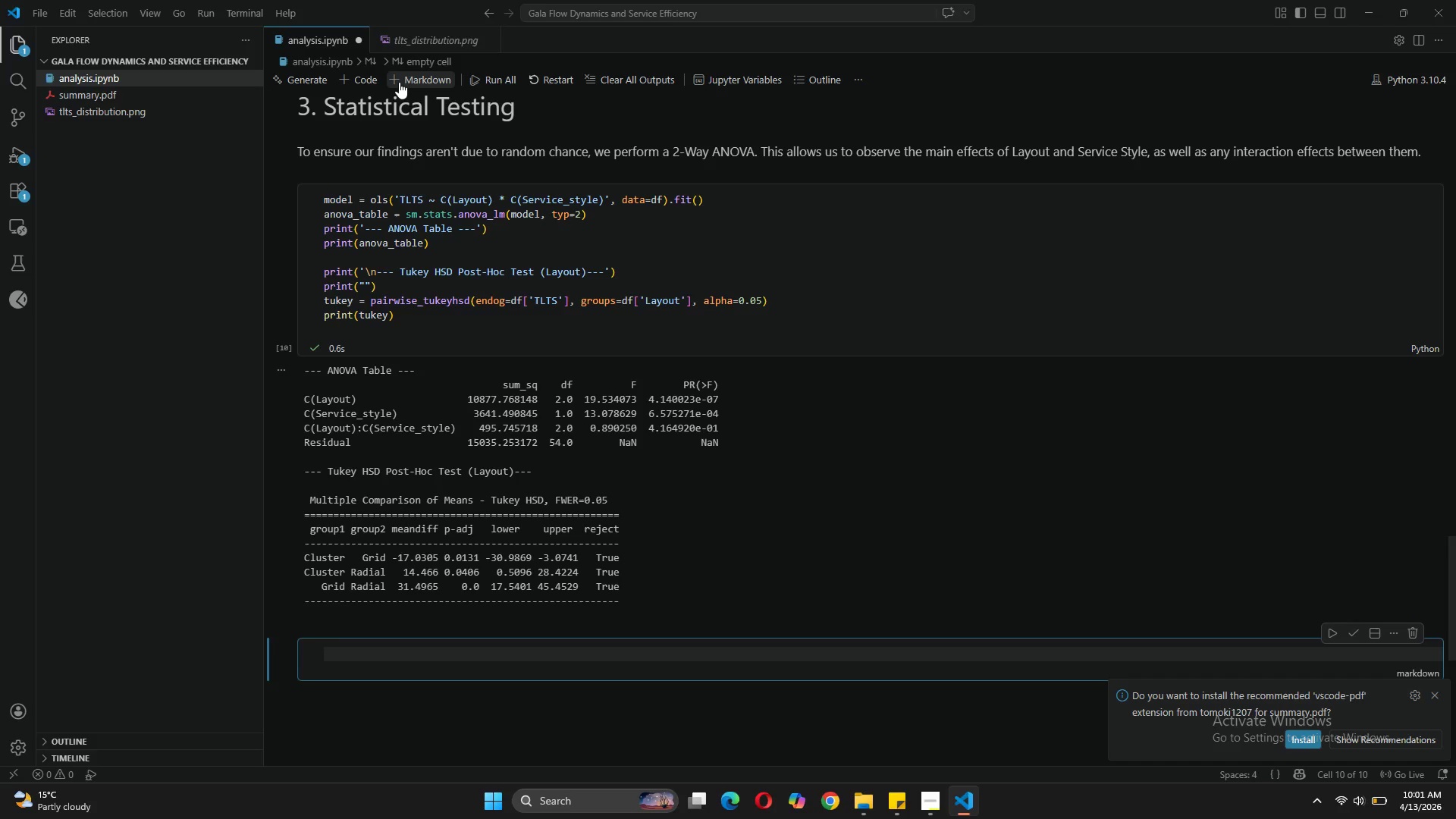 
type(## Intrepretation of ANOVA Results)
 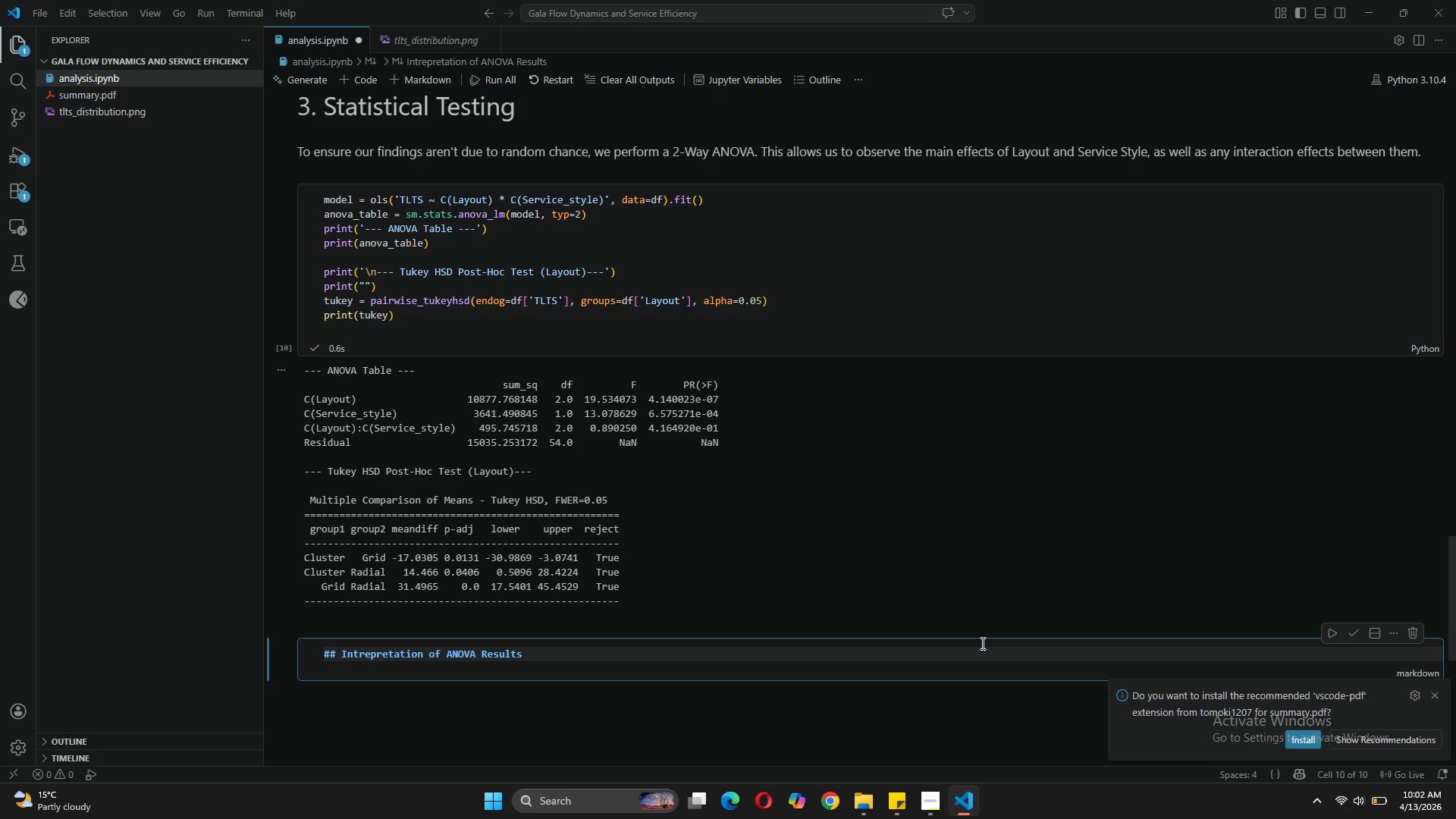 
wait(11.55)
 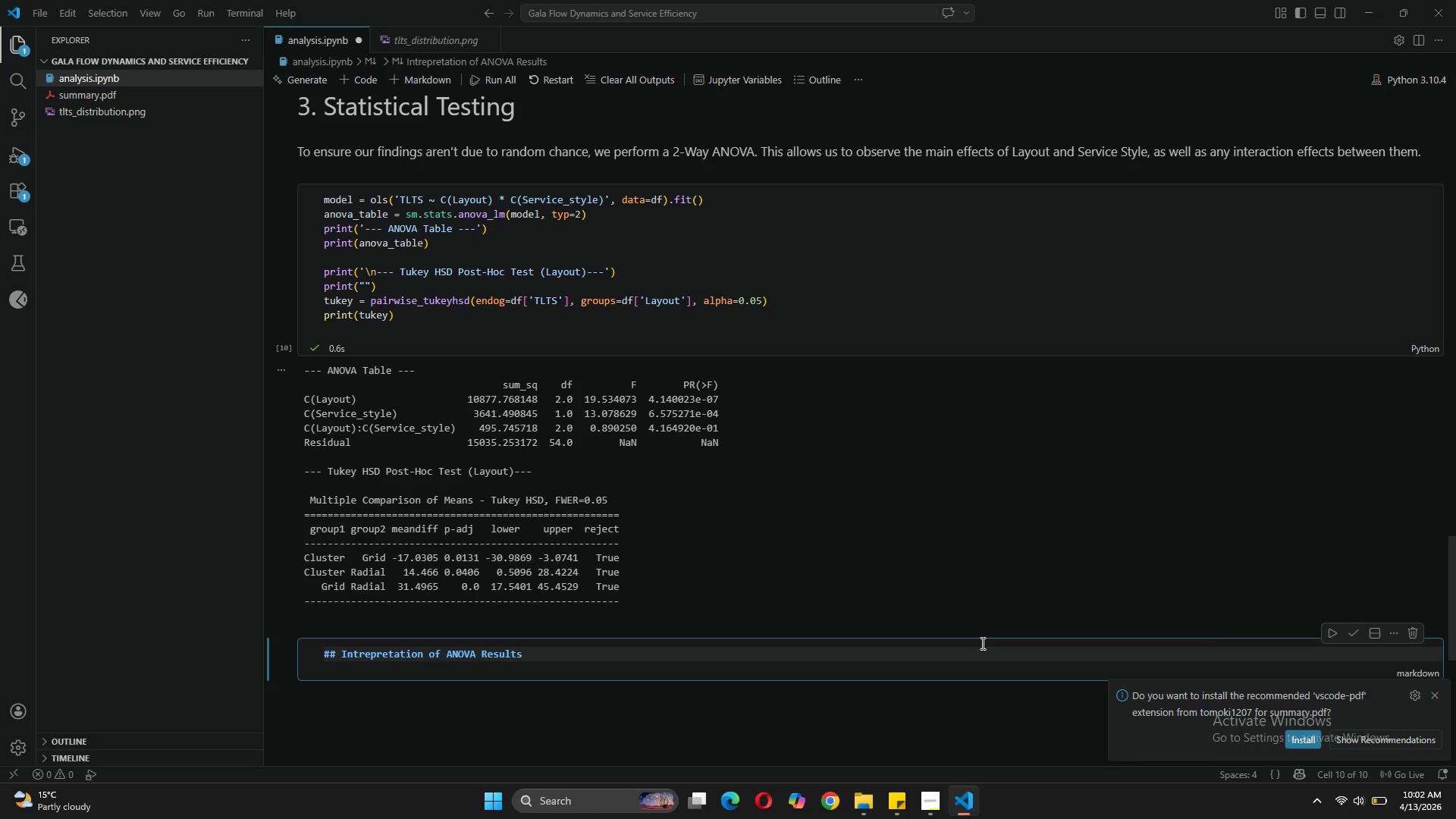 
key(Enter)
 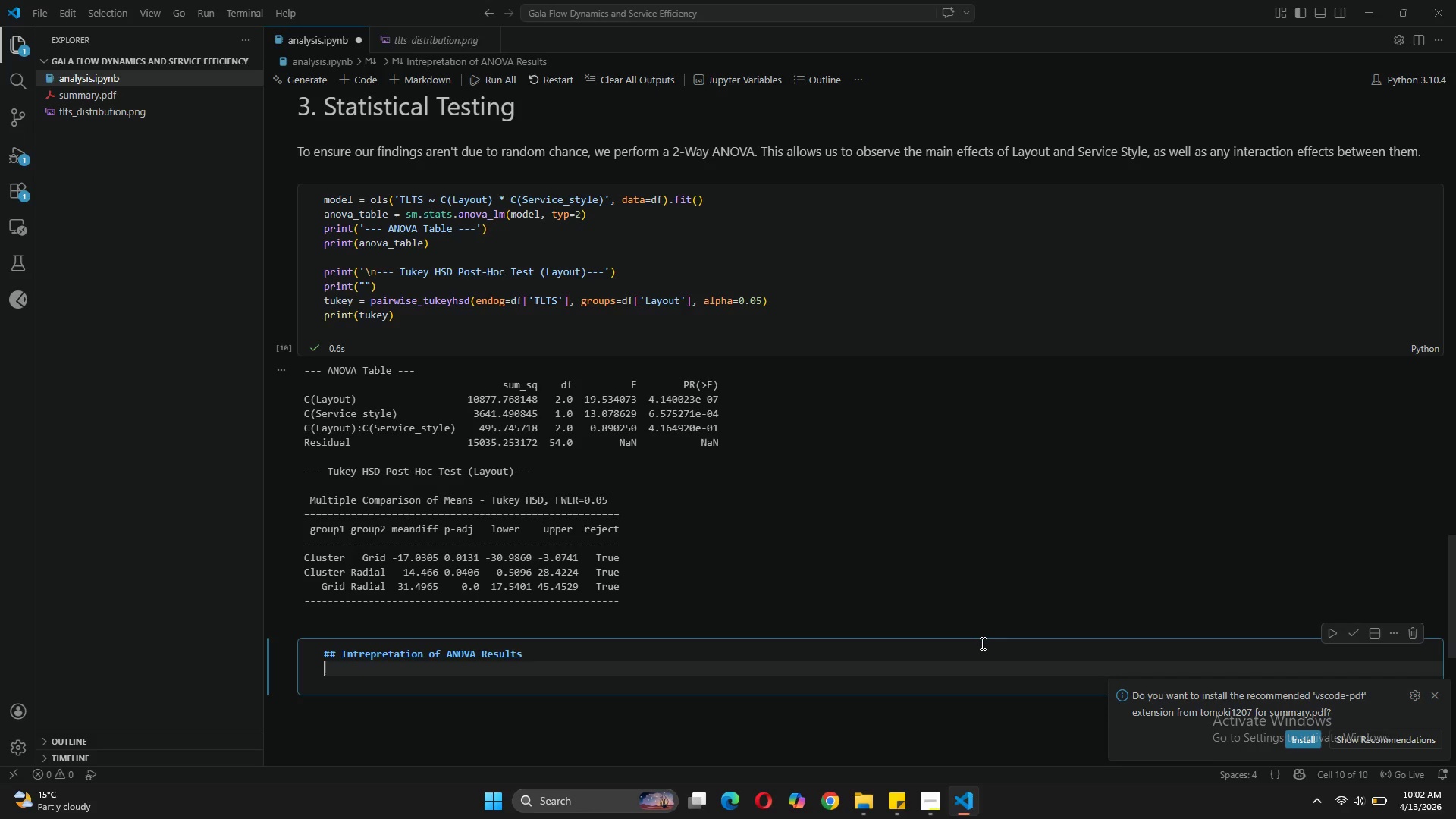 
type(- A $p$-value $< )
 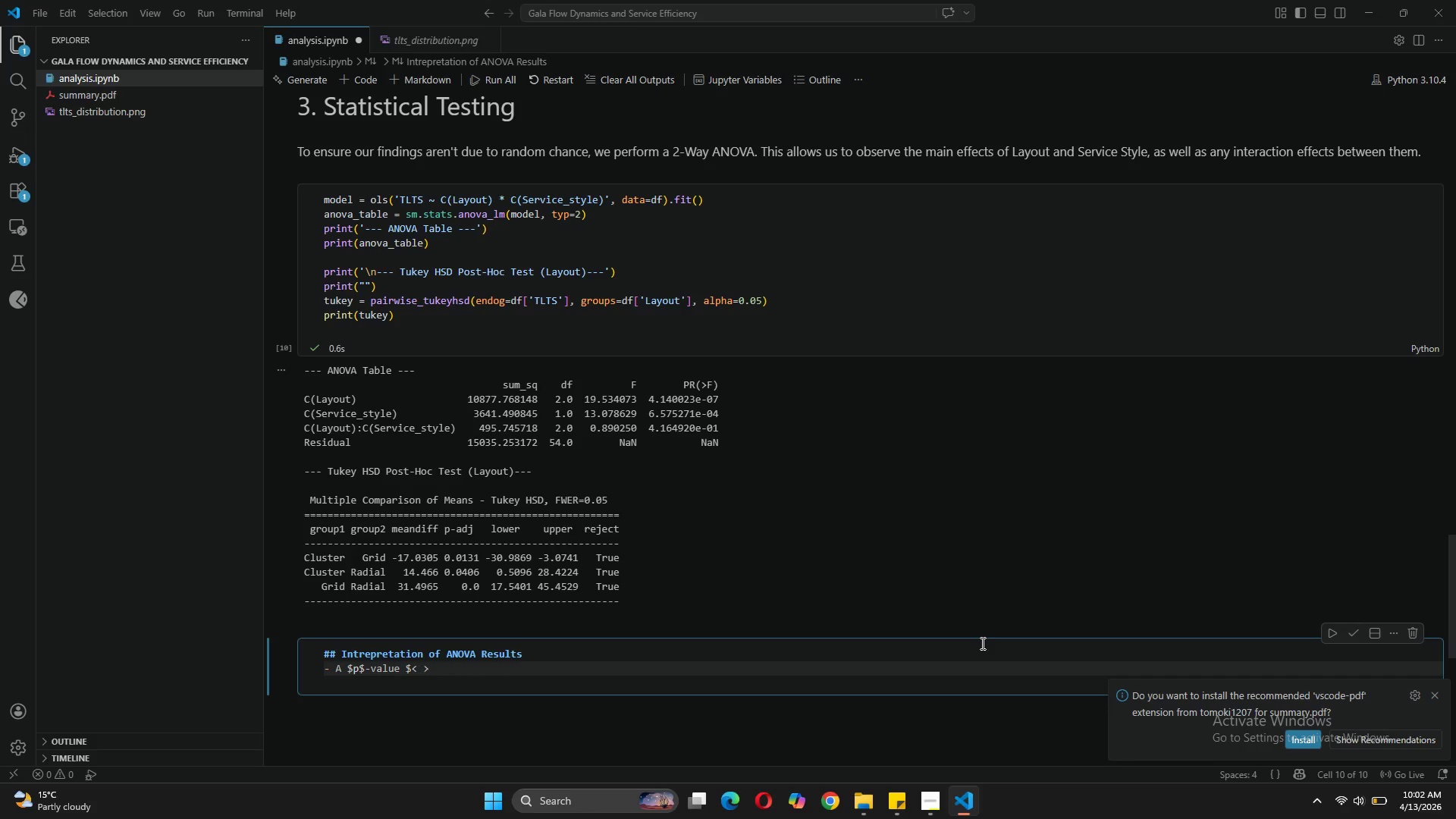 
key(ArrowRight)
 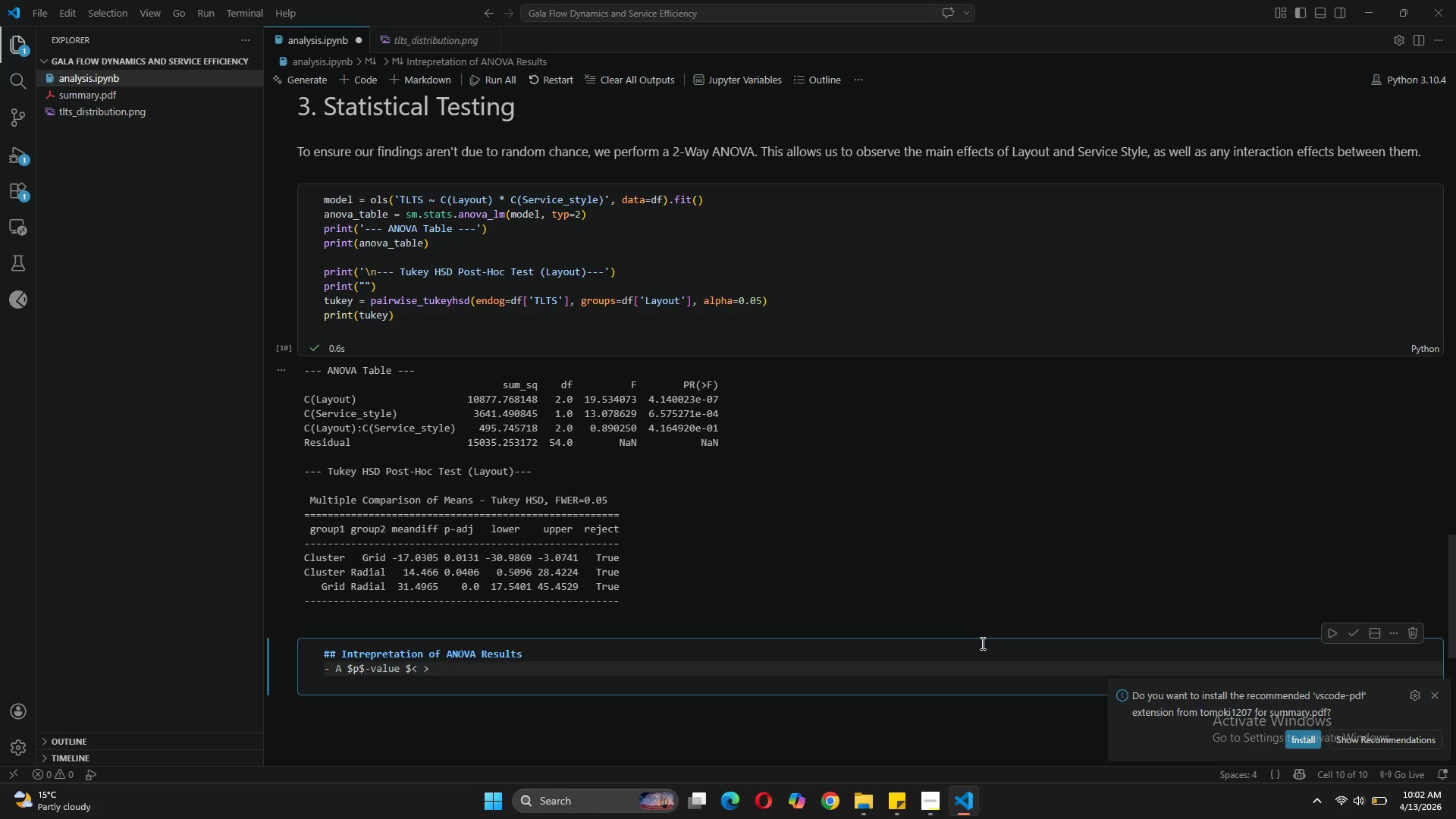 
key(Backspace)
type(0.05$ indicates statisr)
key(Backspace)
type(tical significance.)
 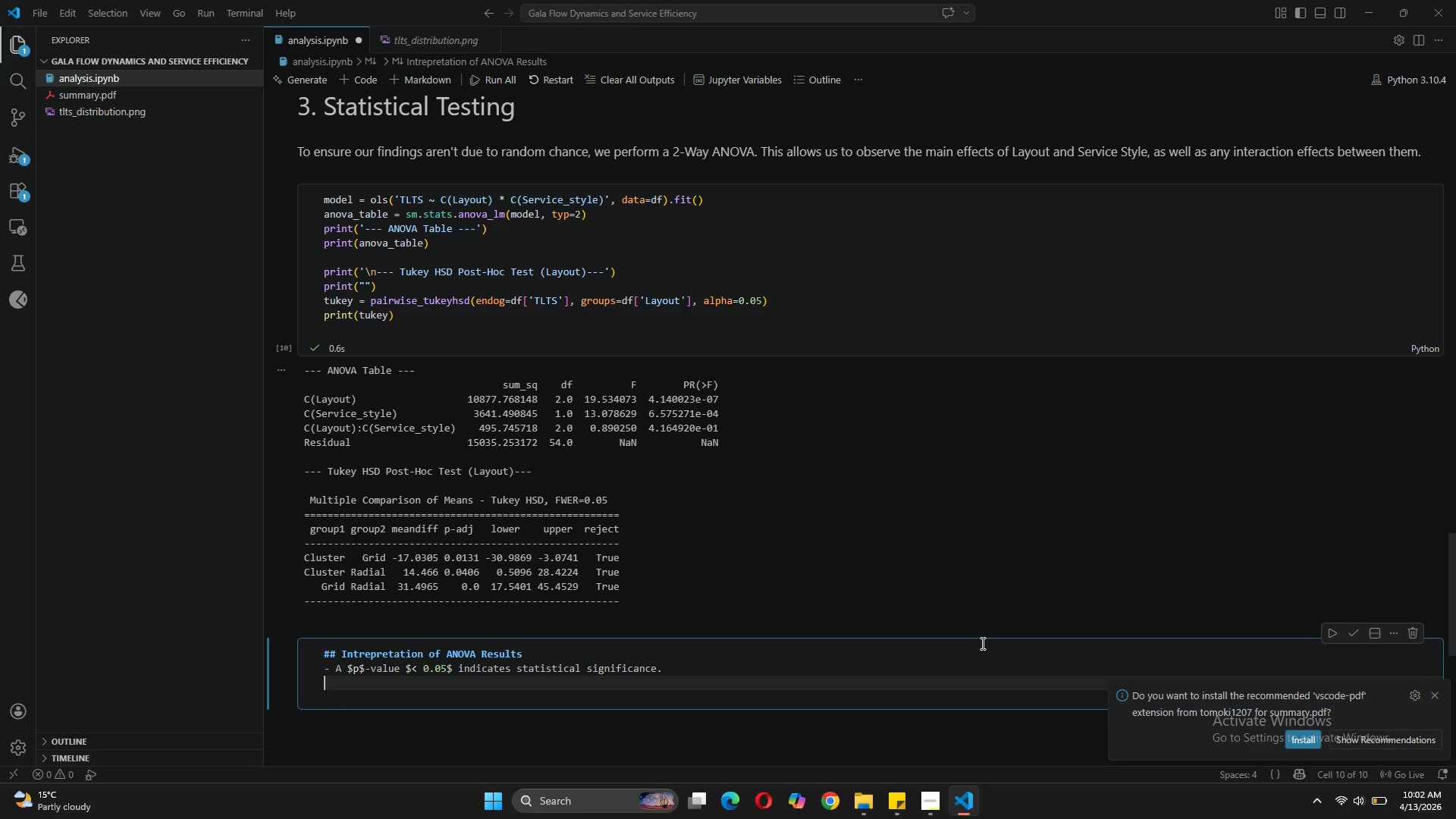 
 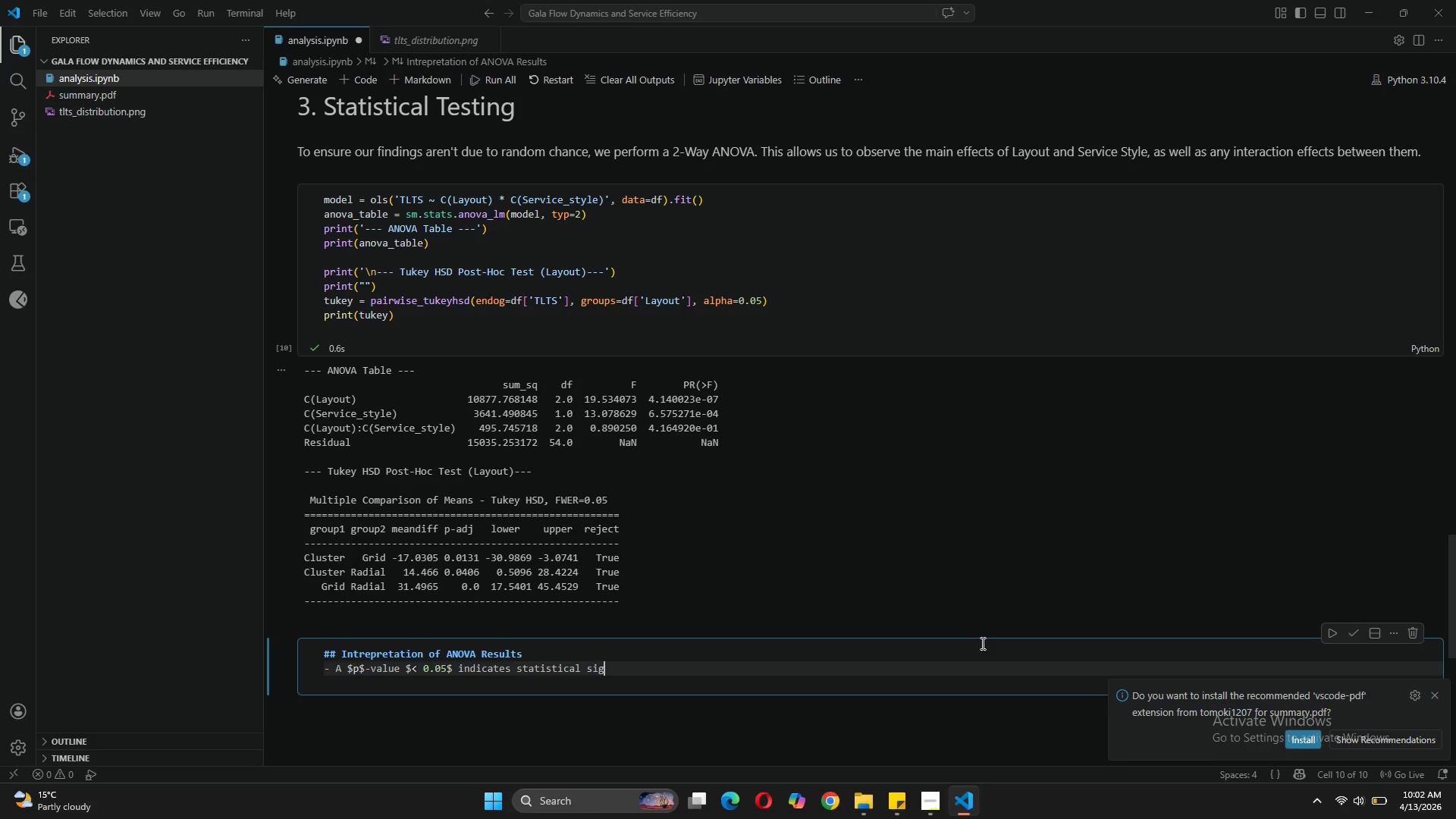 
key(Enter)
 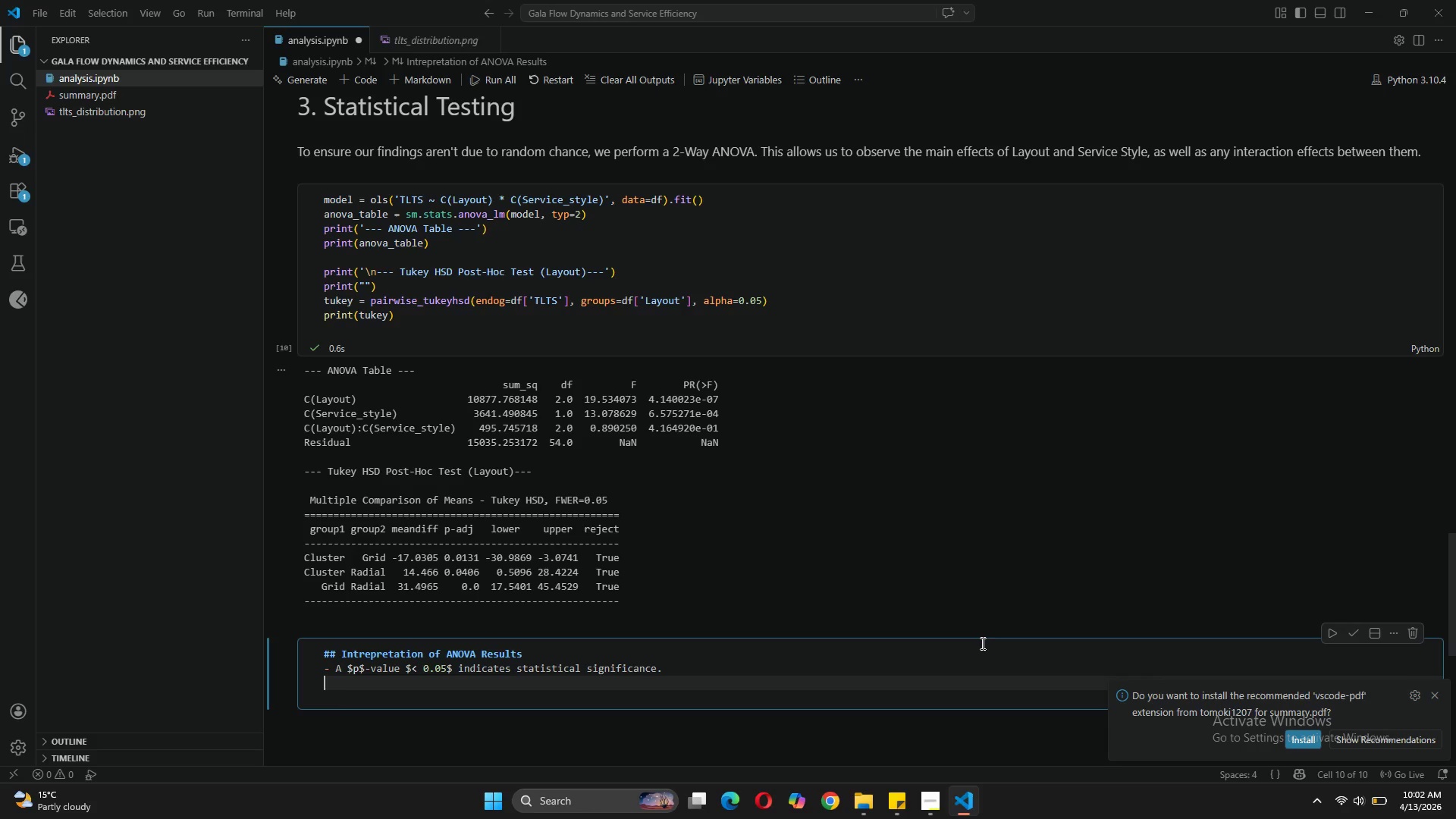 
type(- The 'F-Statistic' re)
 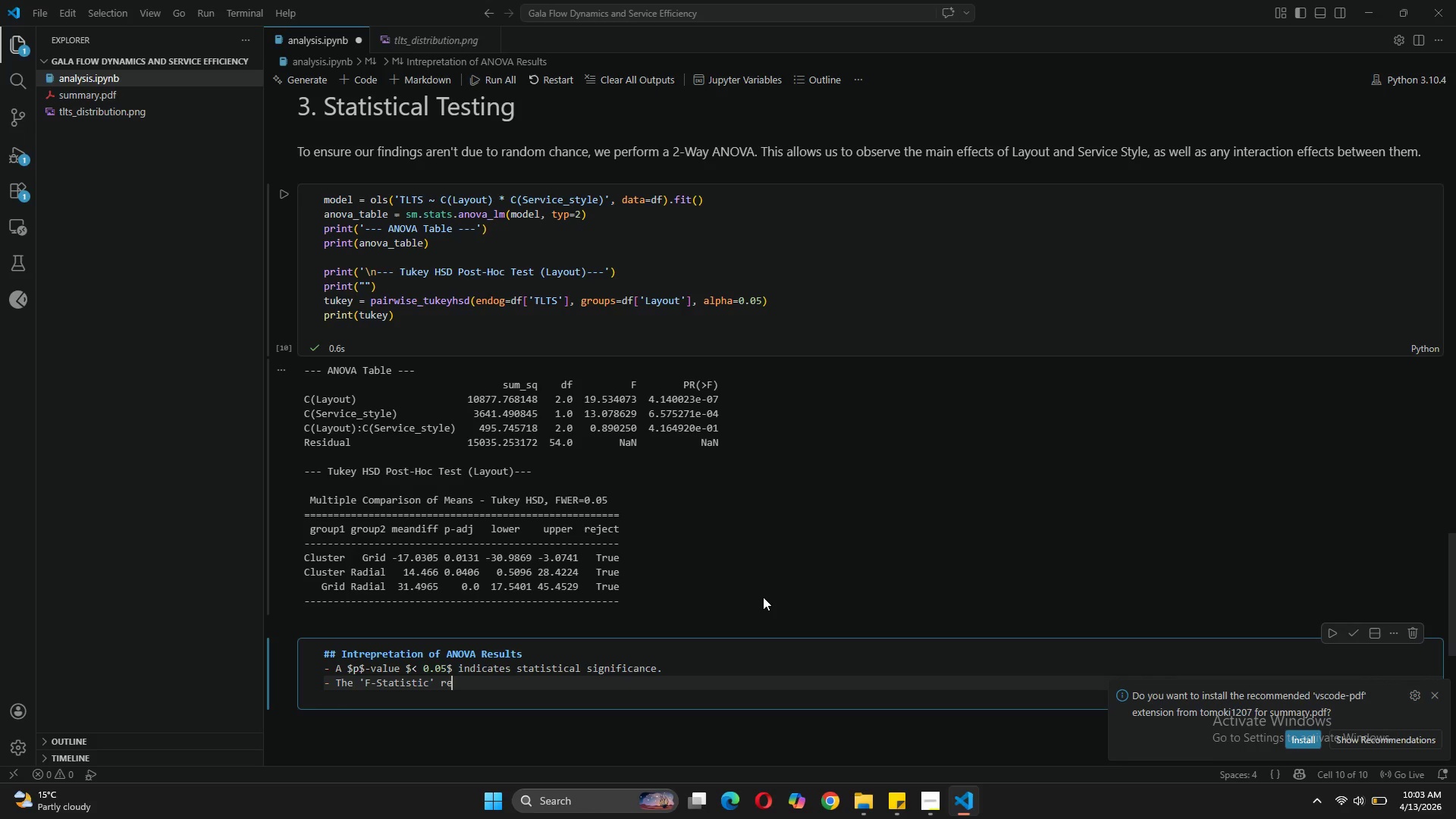 
wait(32.09)
 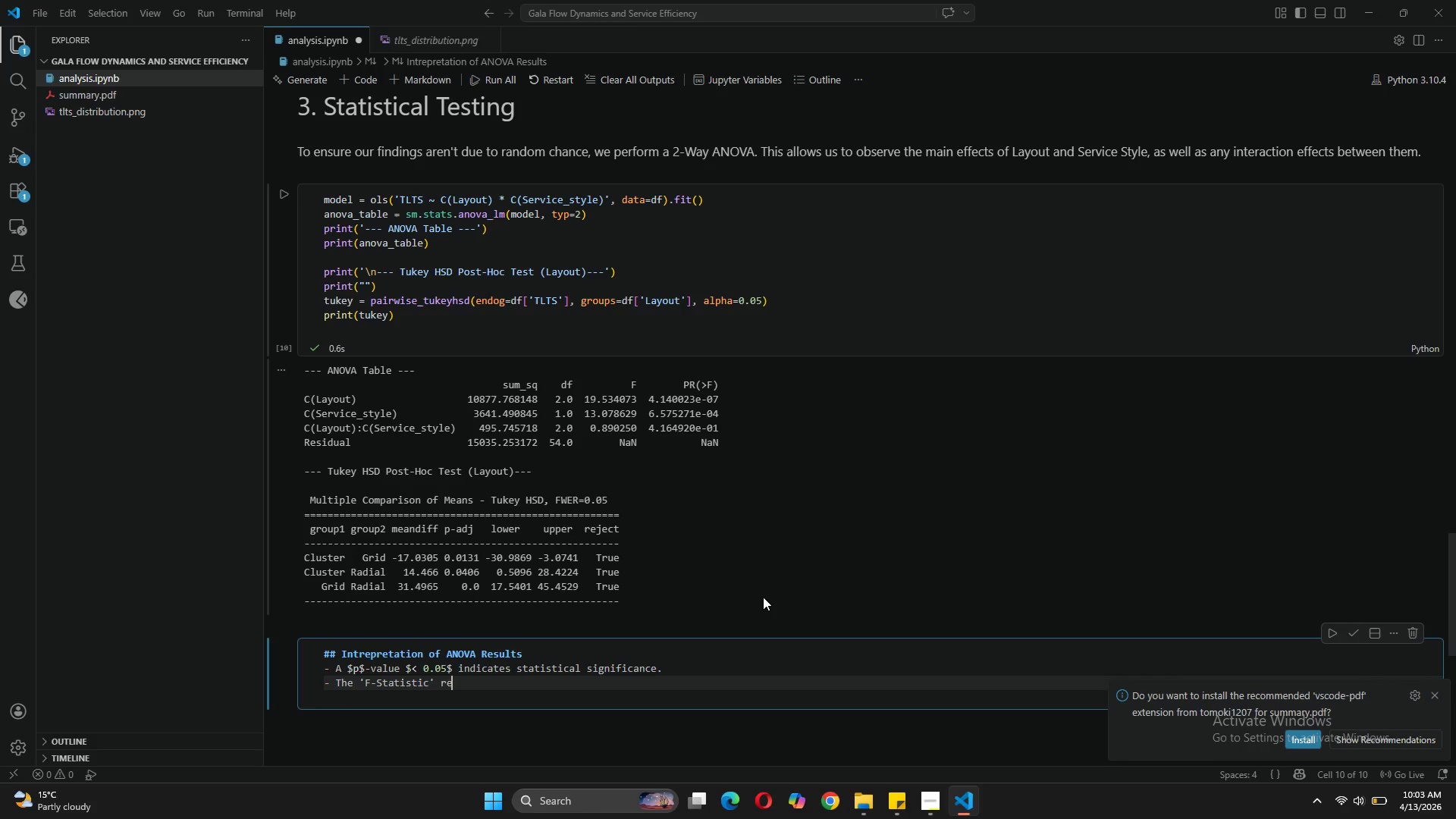 
type(vel)
key(Backspace)
type(als the relative strength of each factor's influens)
key(Backspace)
type(ce on TLTS)
 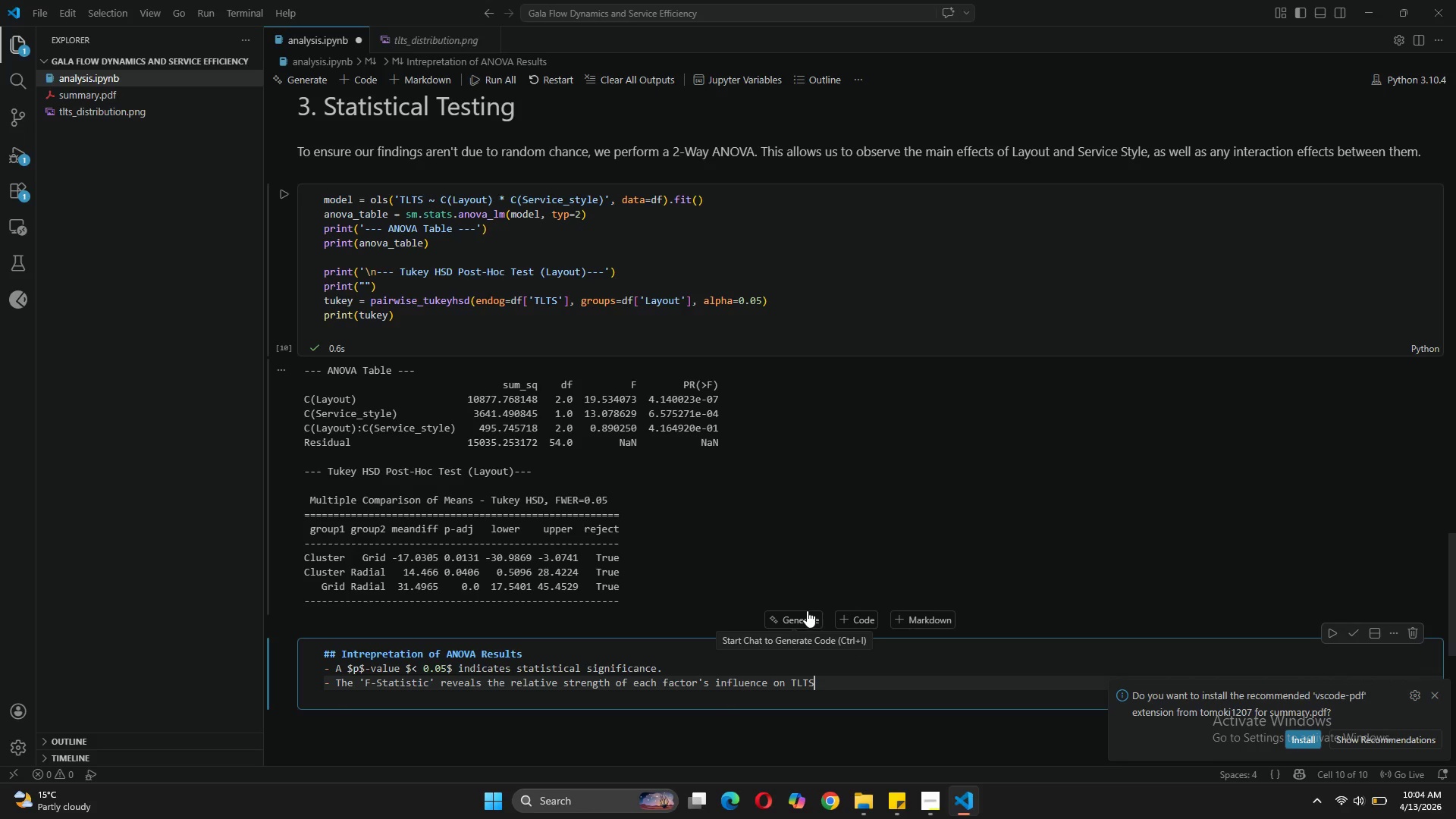 
wait(18.58)
 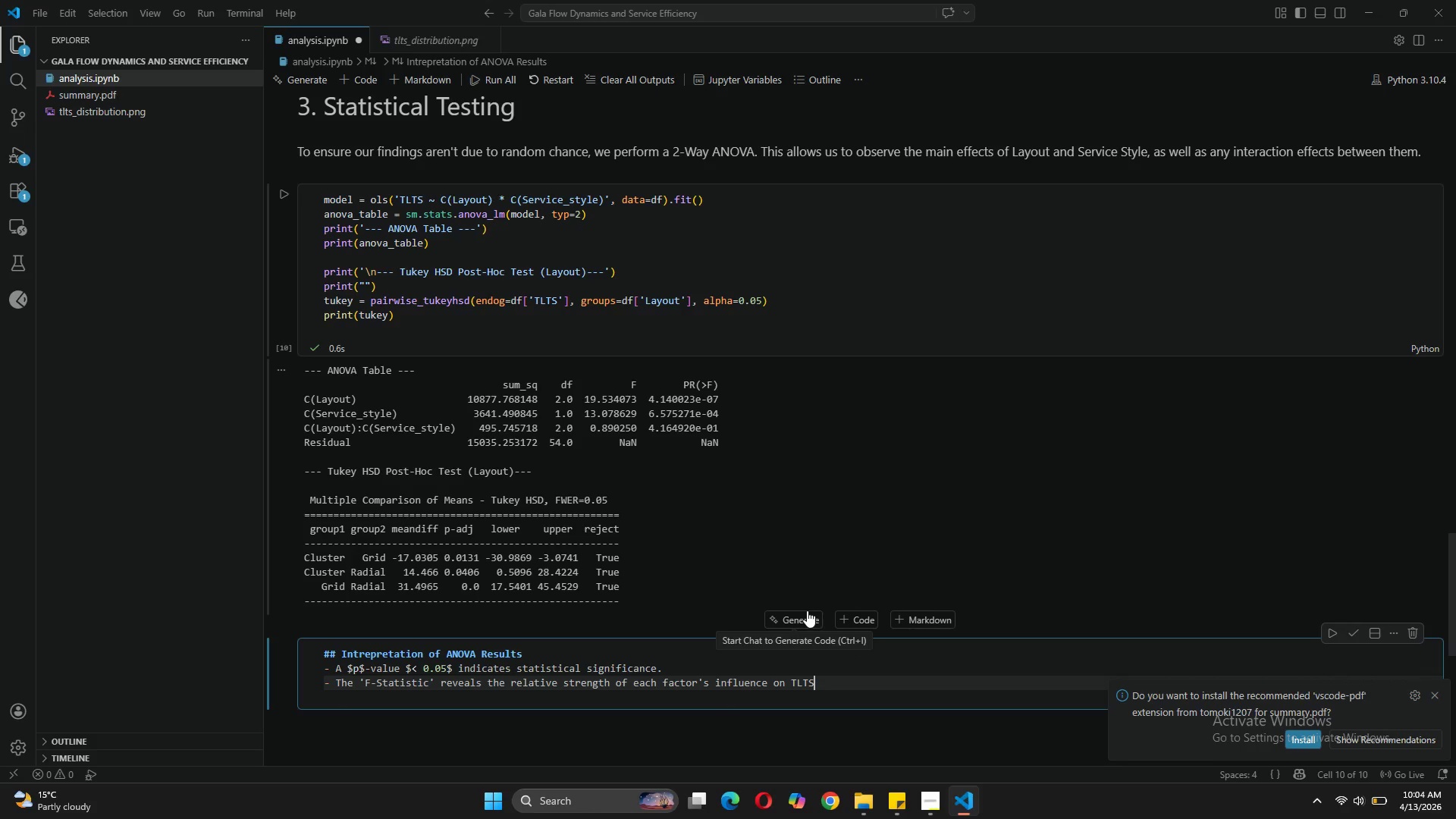 
key(Enter)
 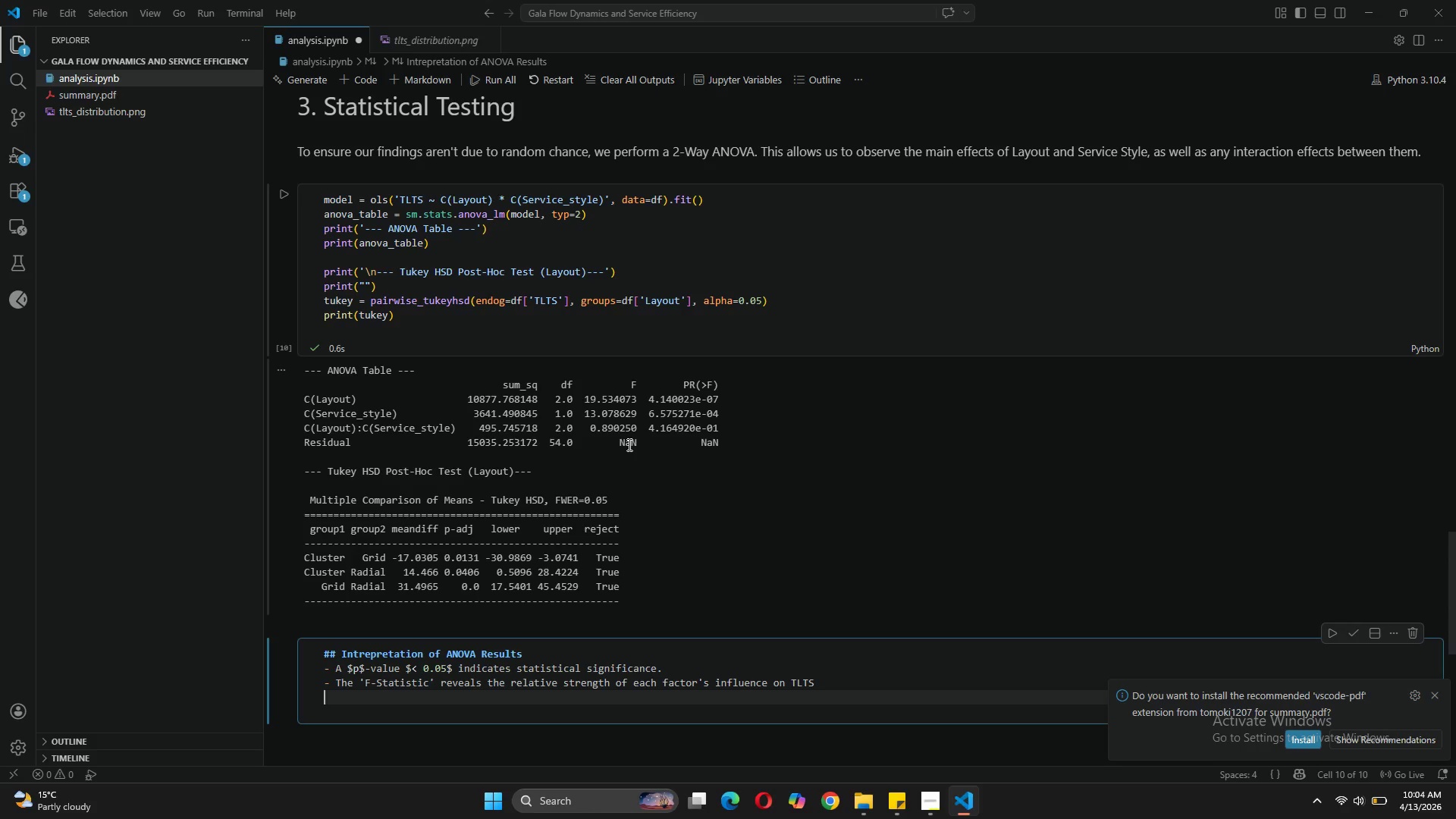 
wait(14.02)
 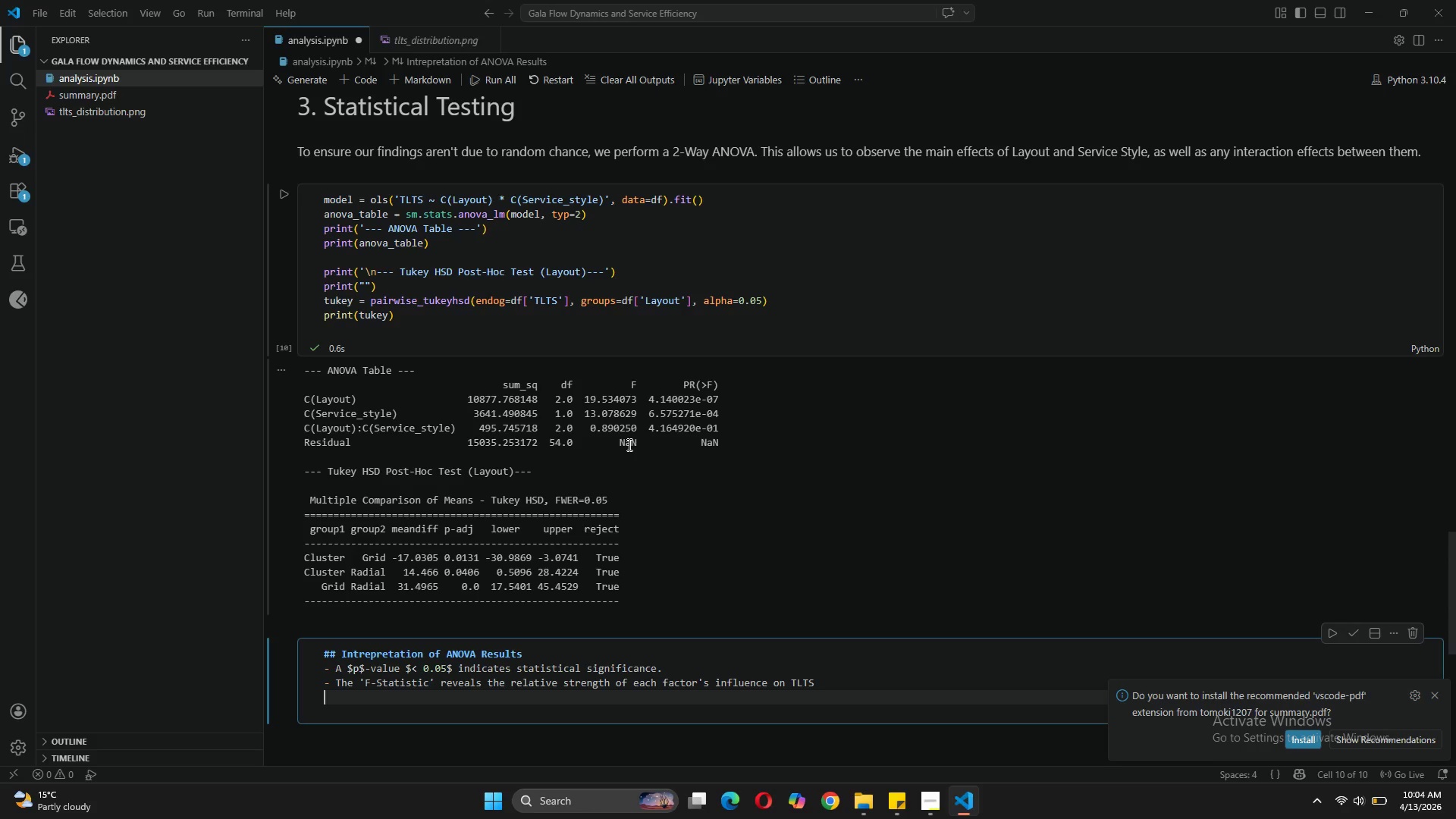 
left_click([1354, 623])
 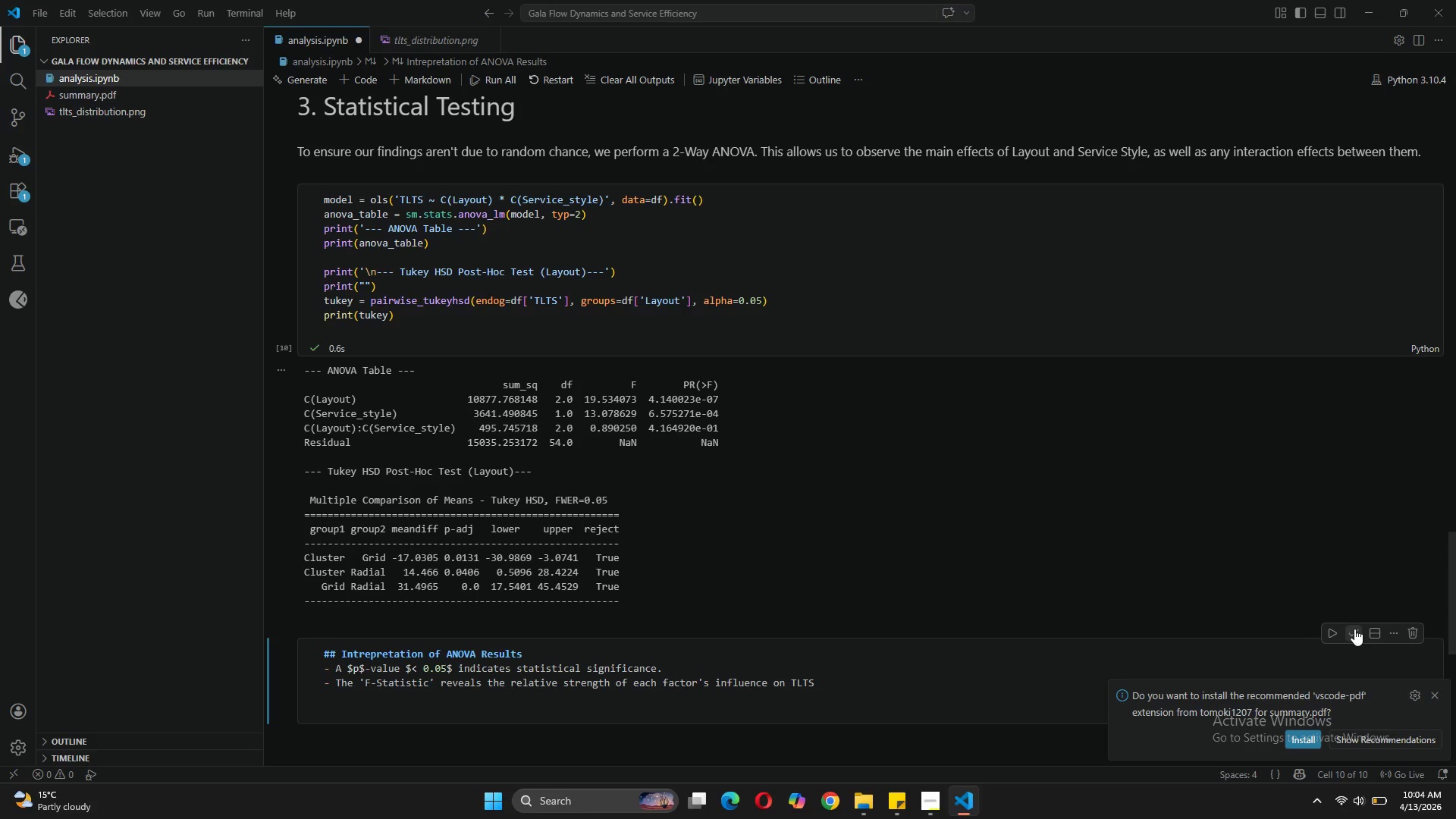 
left_click([1354, 629])
 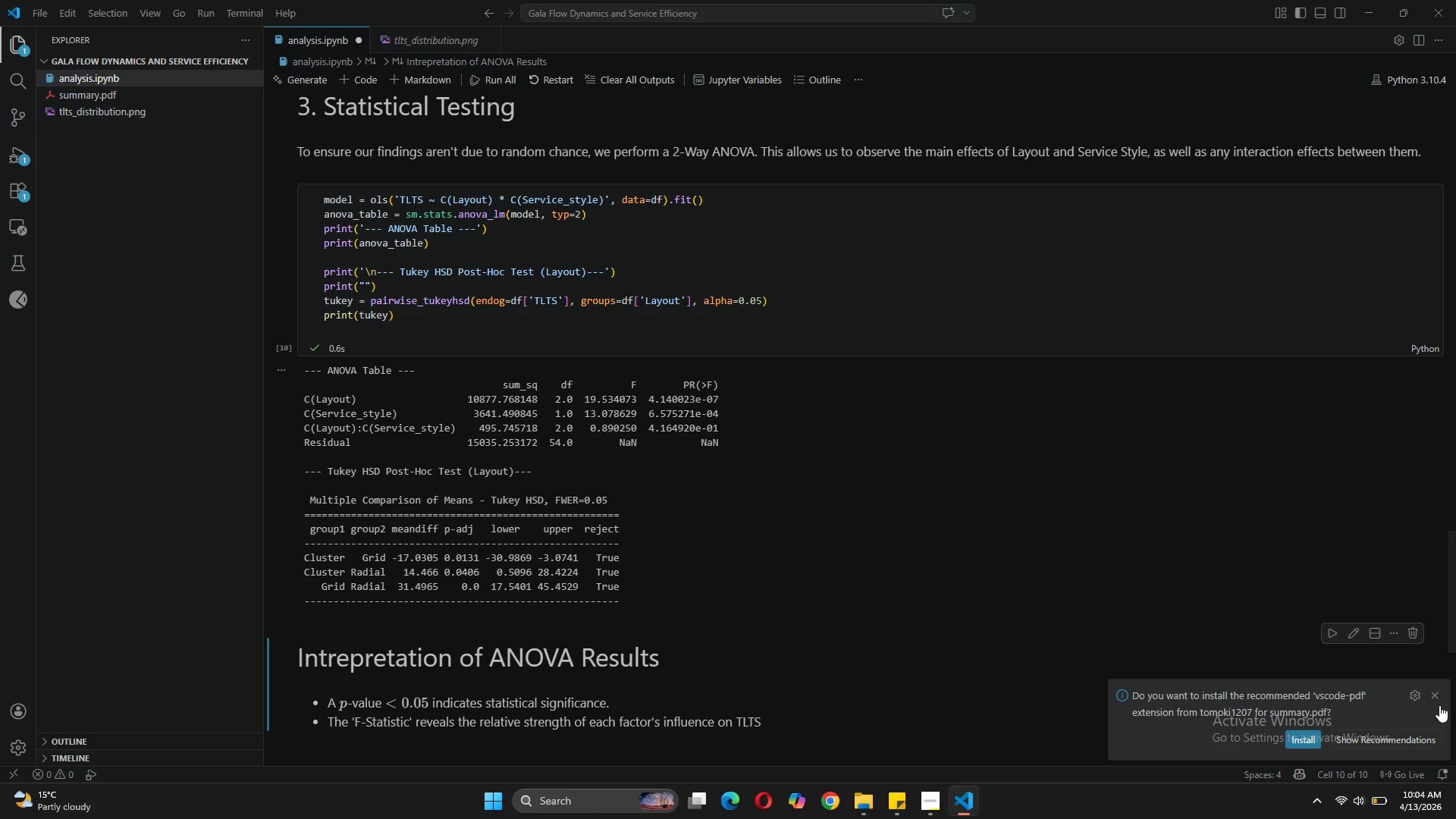 
left_click([1430, 695])
 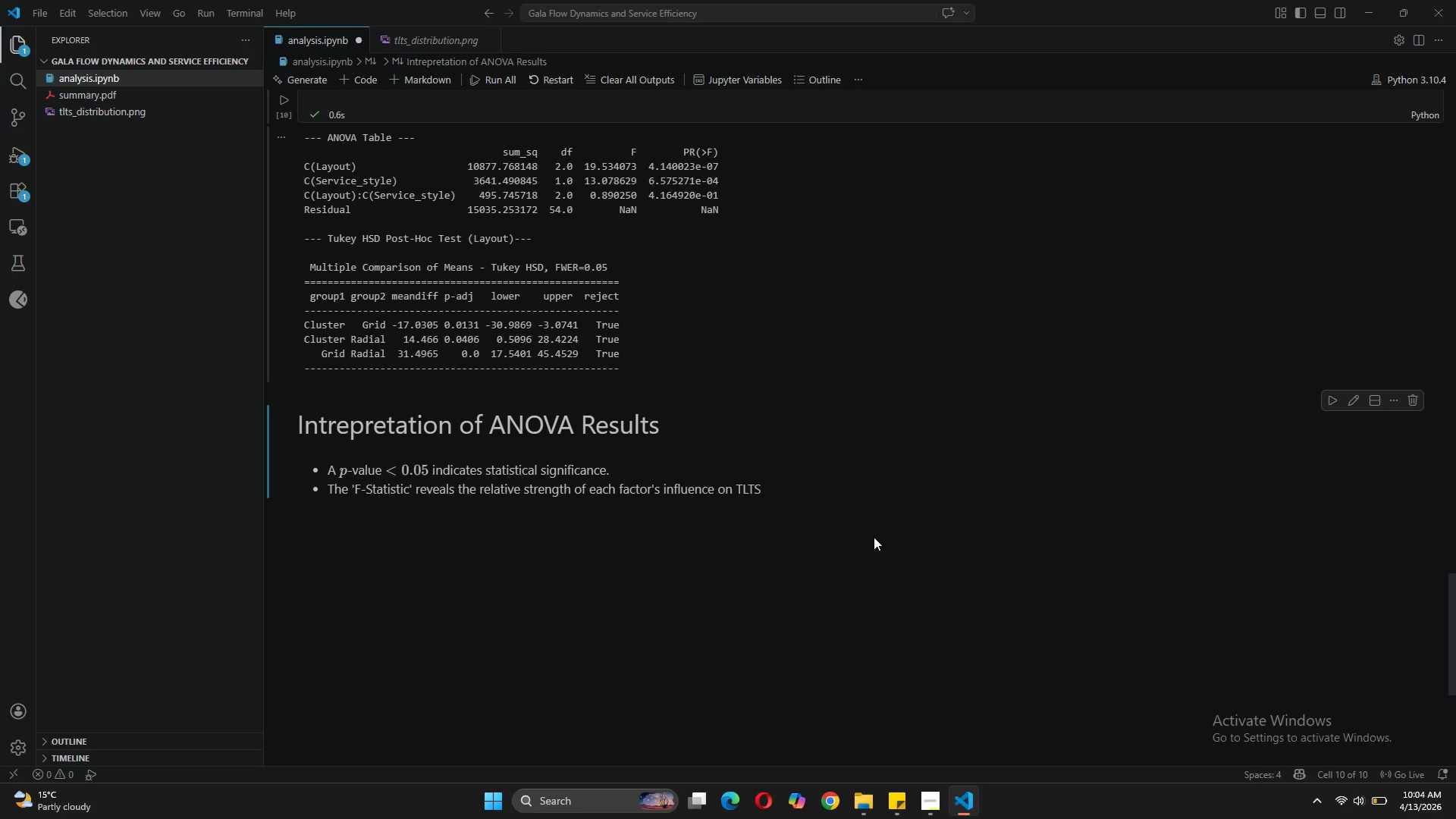 
left_click([695, 475])
 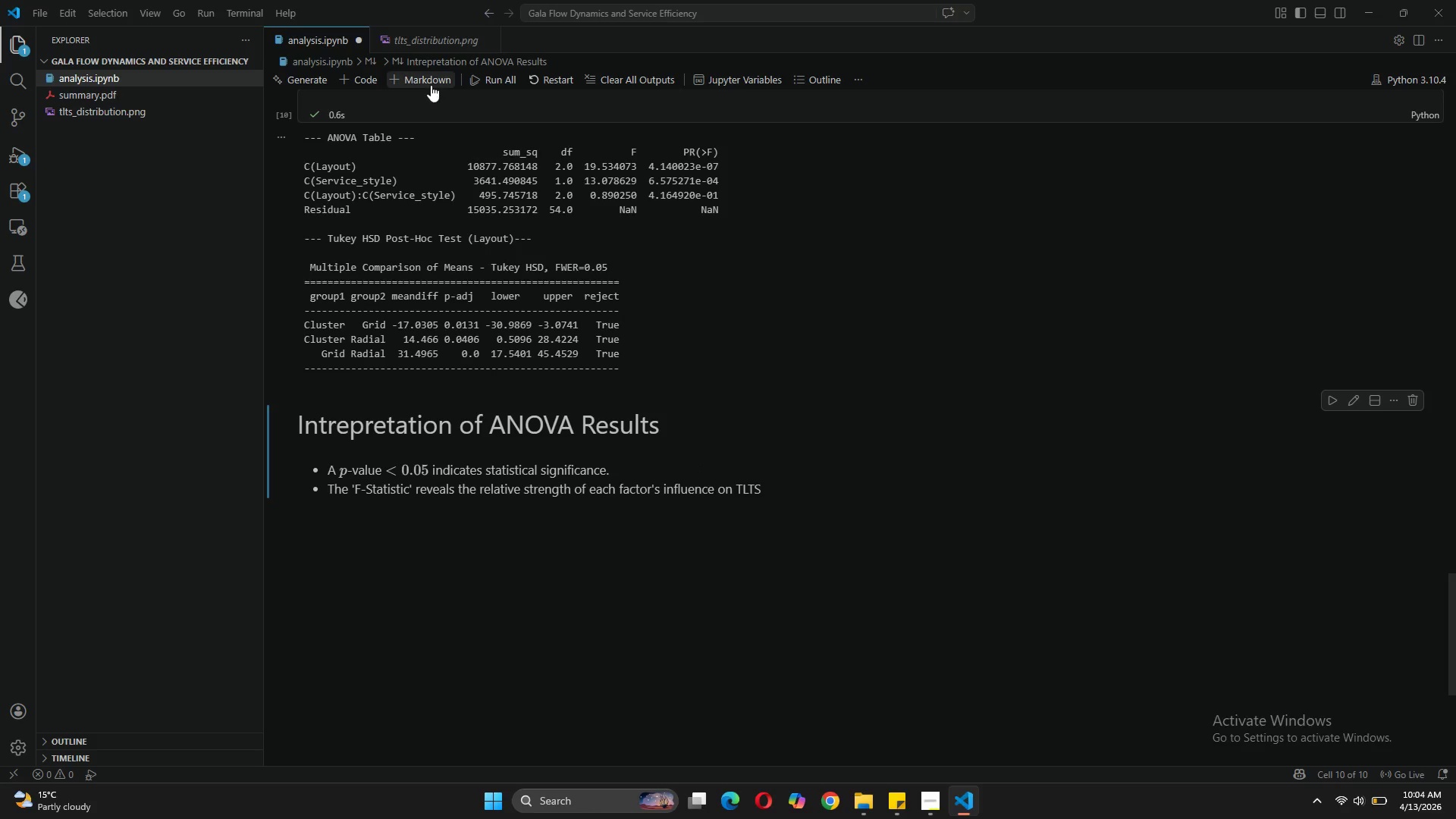 
left_click([431, 85])
 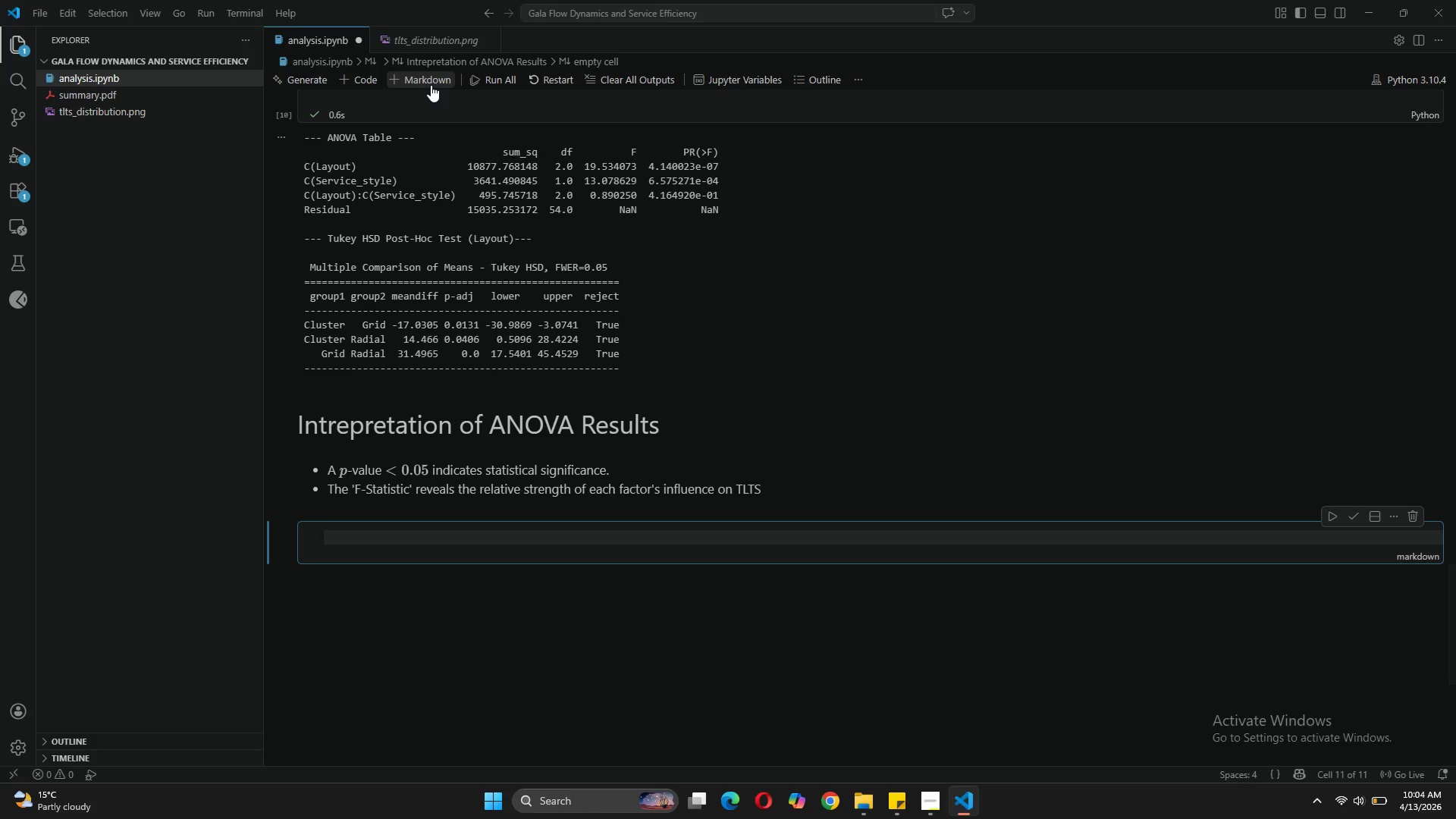 
type(## 4. Bottleneck Identification & Regression)
 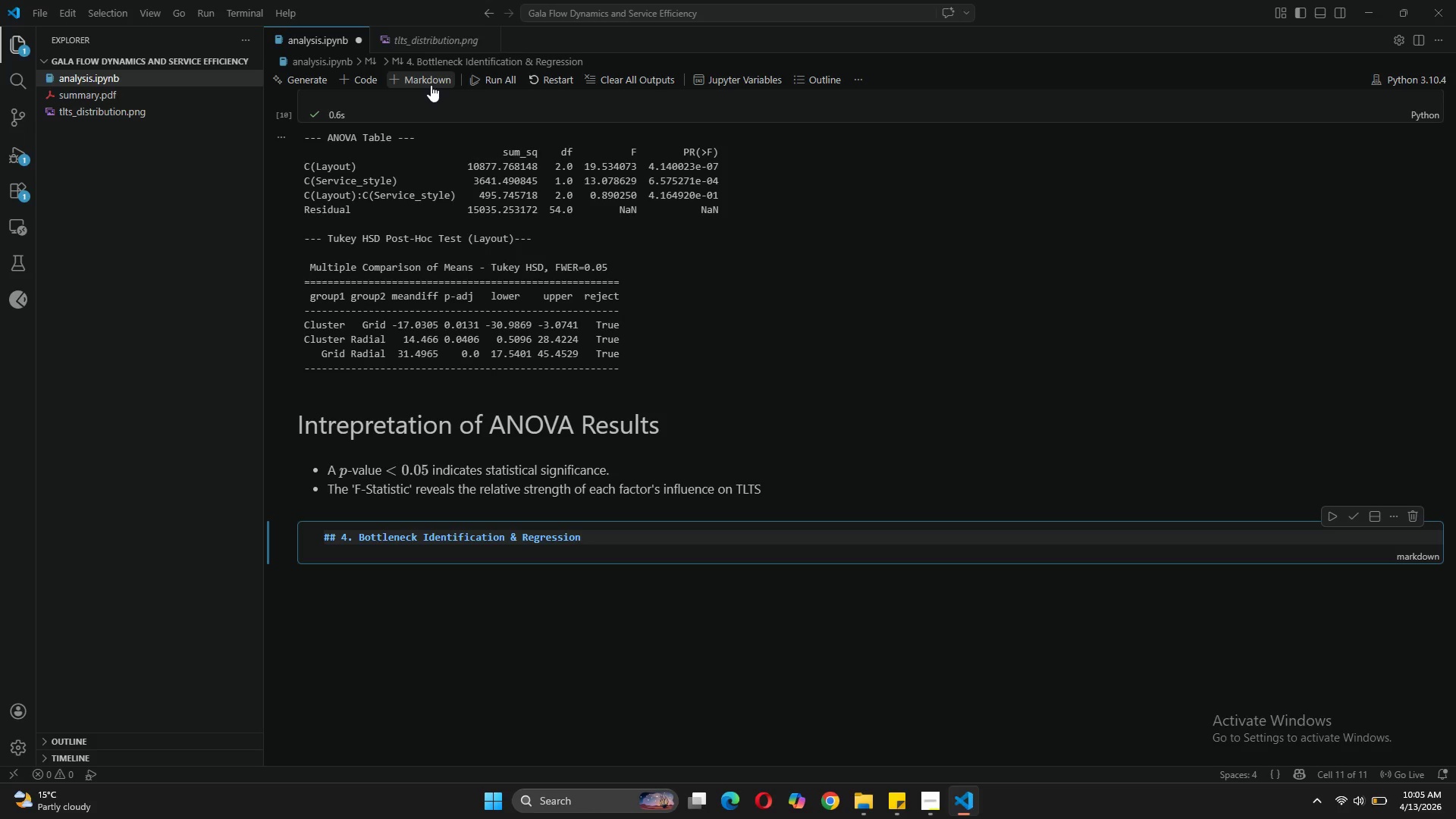 
key(Enter)
 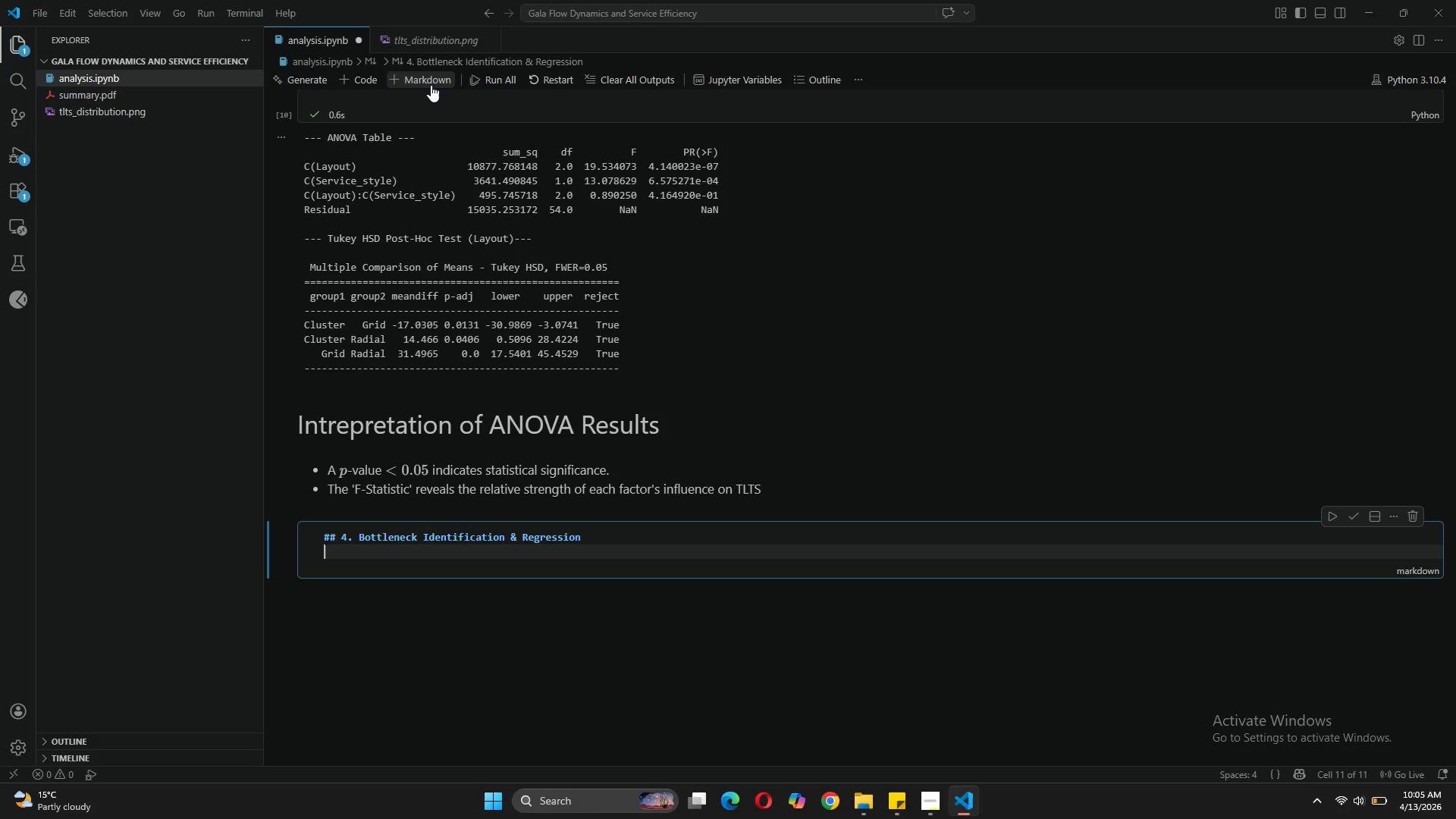 
key(Shift+3)
 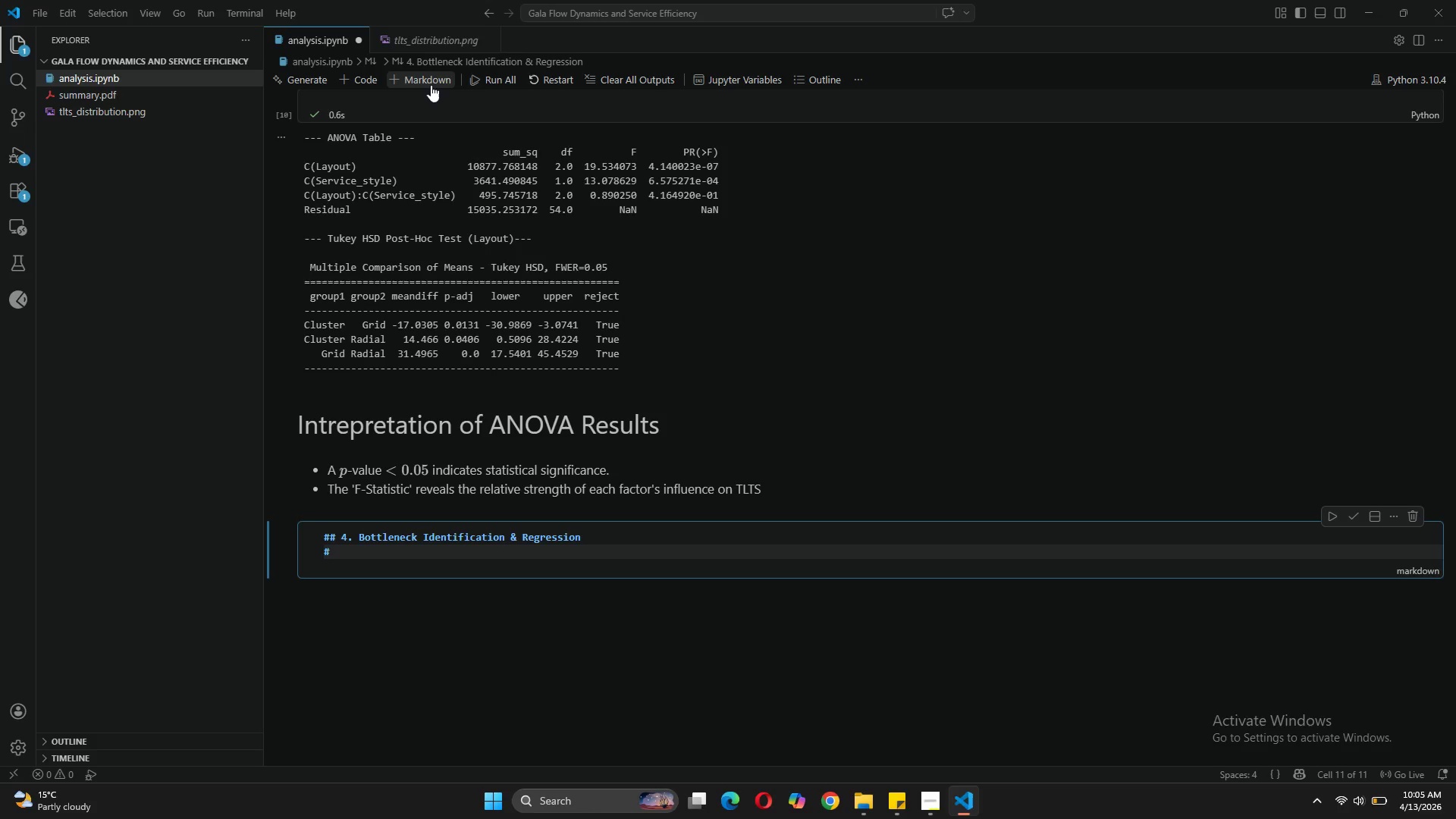 
key(Enter)
 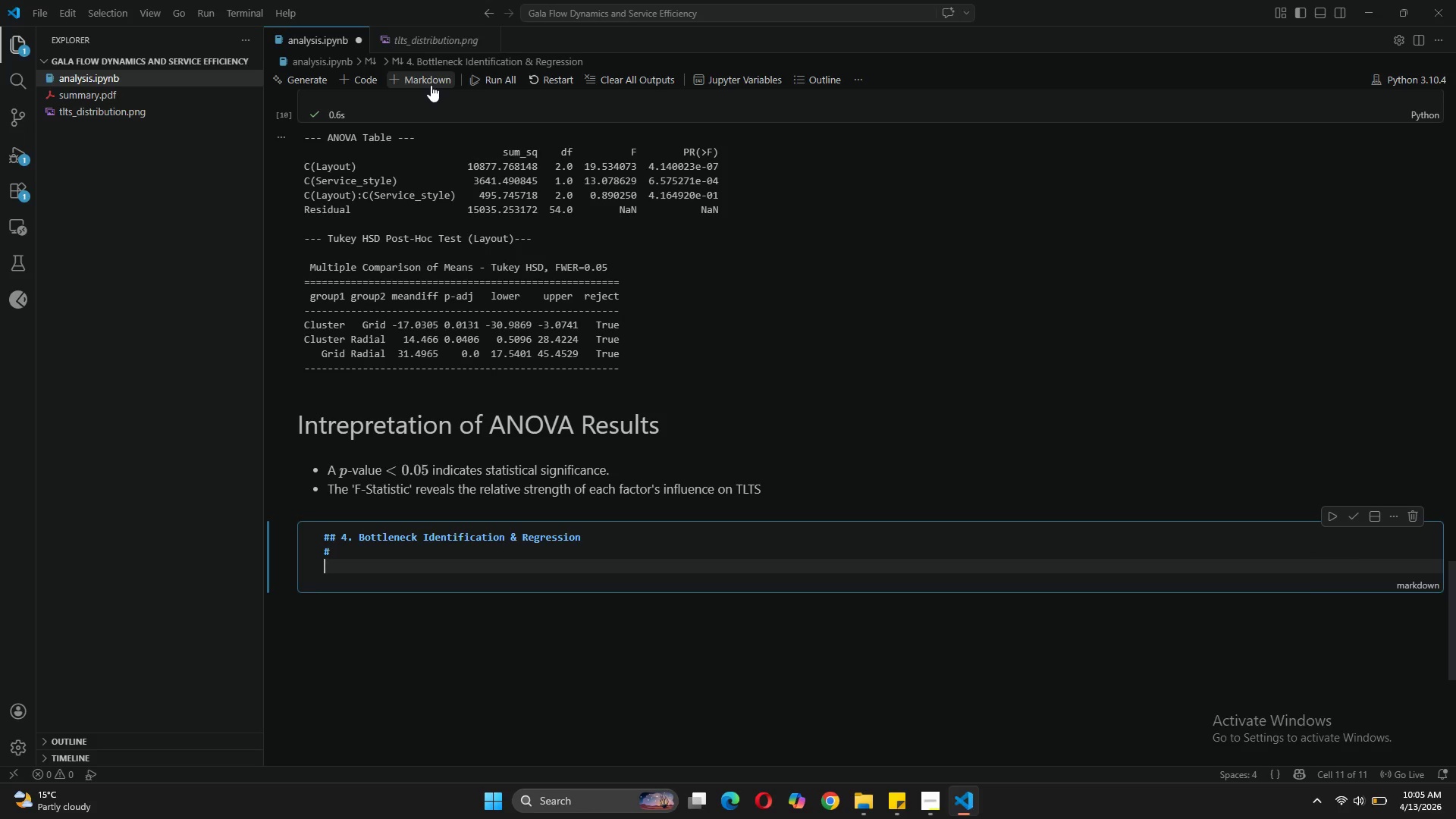 
type(Here we model the relationship between Guest Density and Tlts)
key(Backspace)
key(Backspace)
key(Backspace)
type(LTS)
 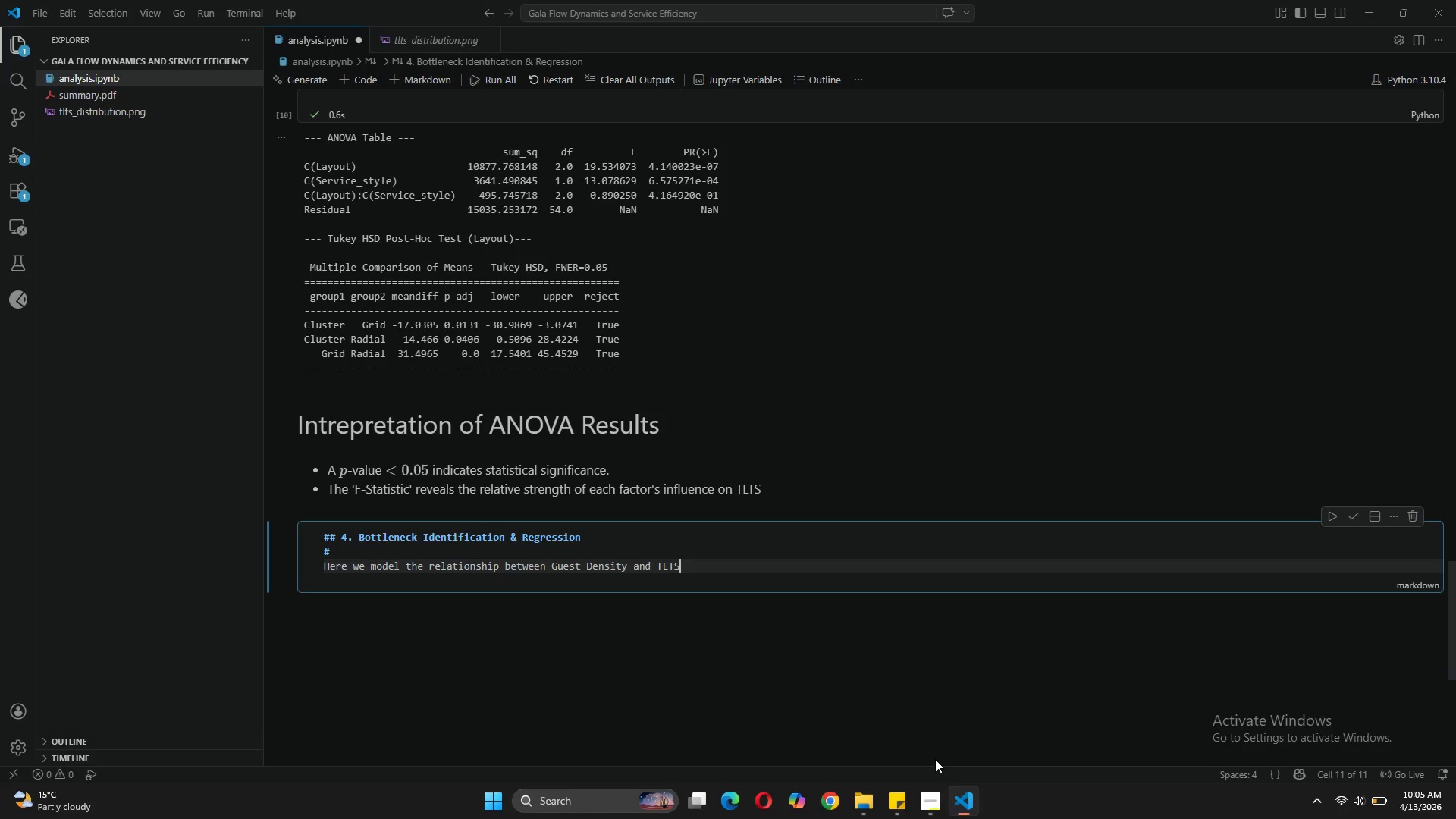 
left_click([937, 812])